 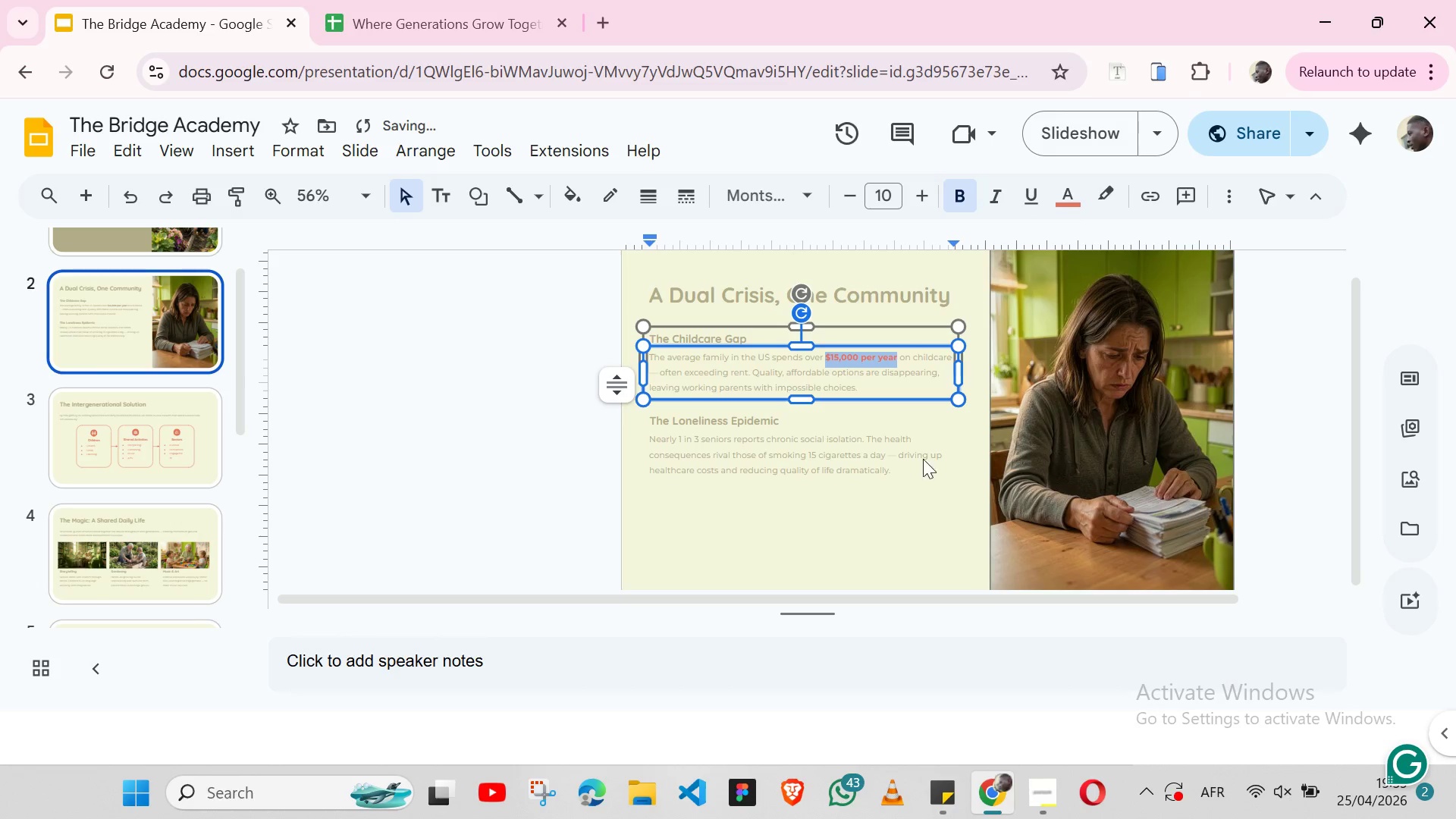 
left_click([93, 459])
 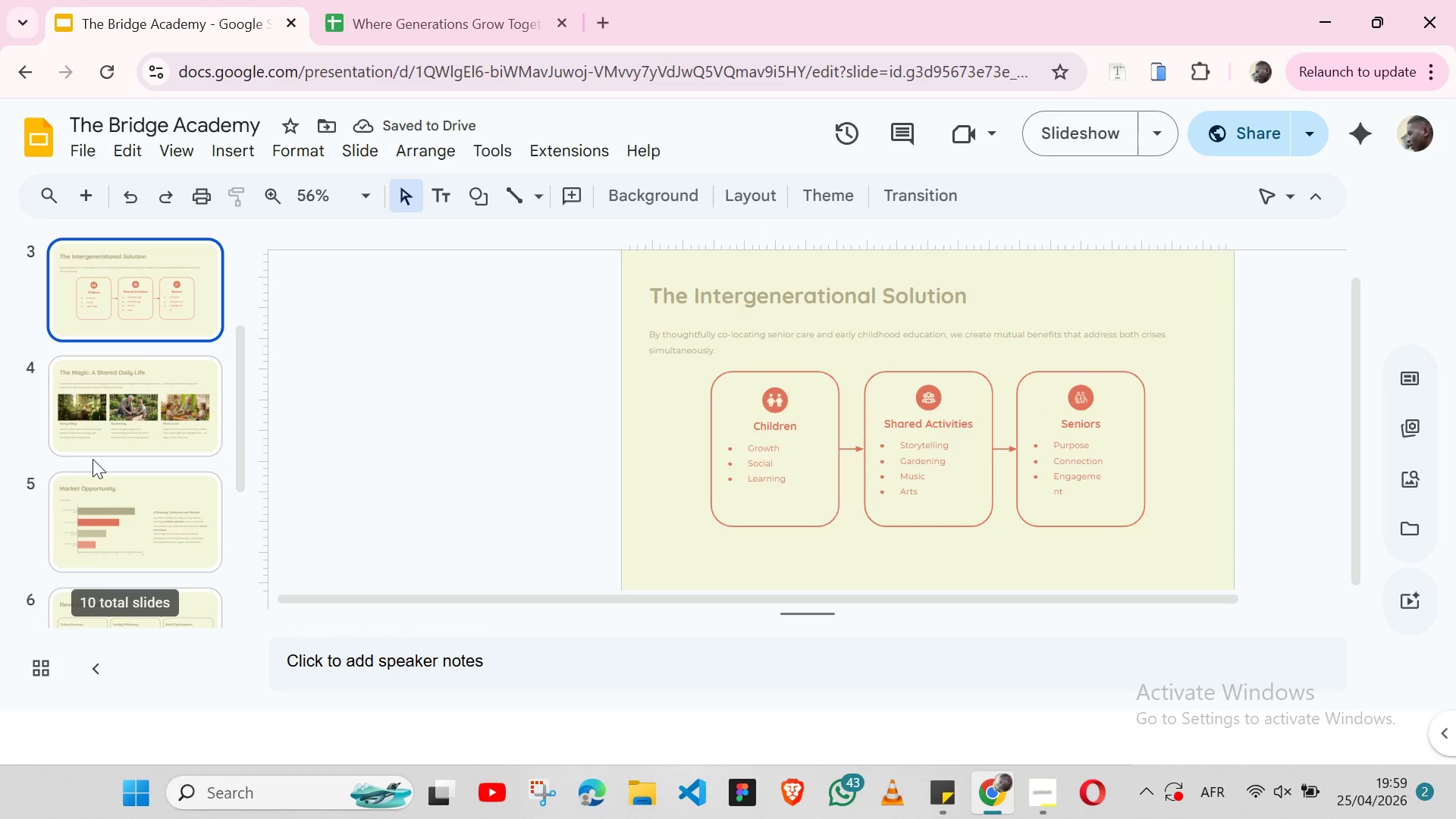 
left_click([93, 459])
 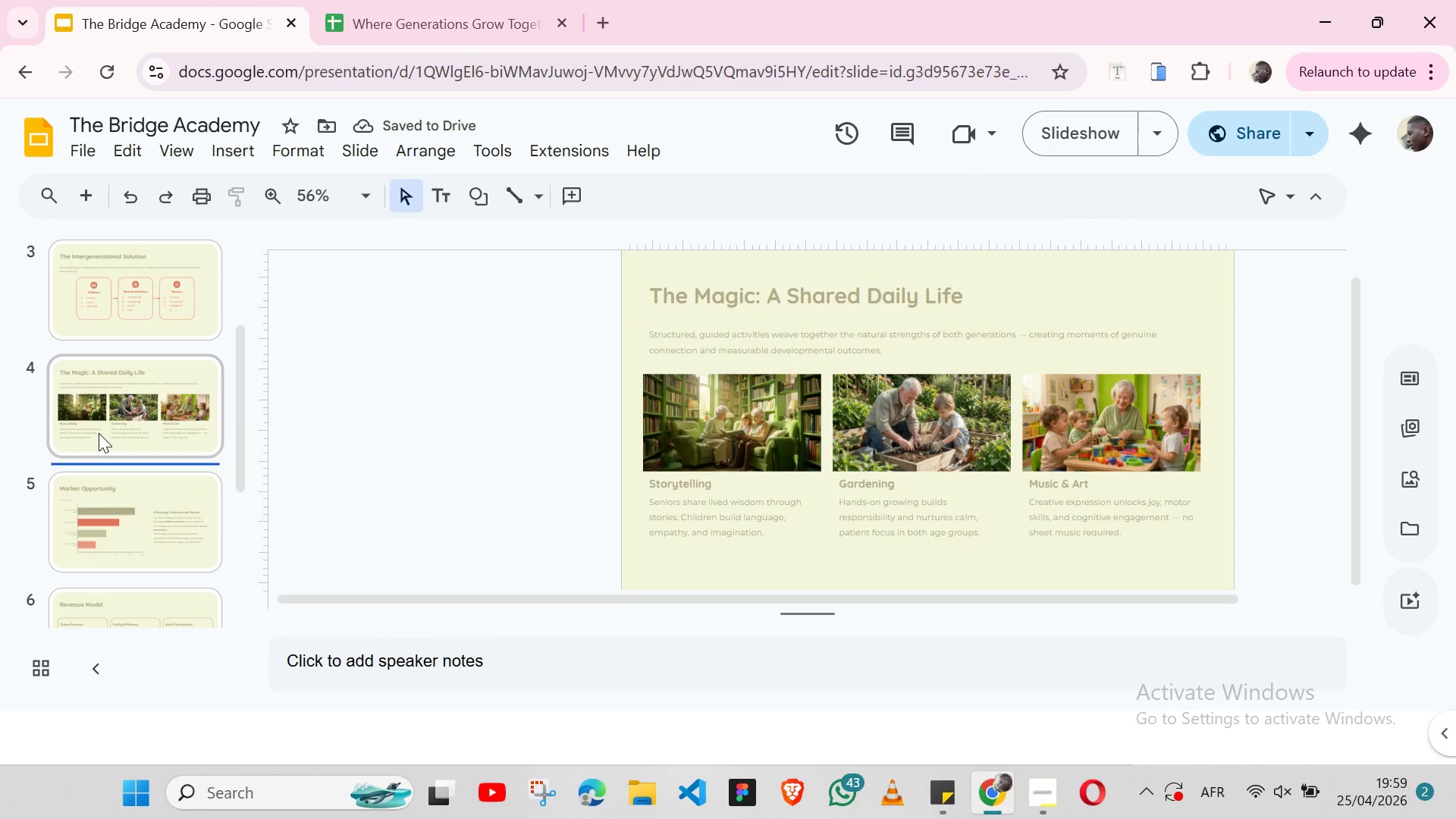 
left_click([99, 433])
 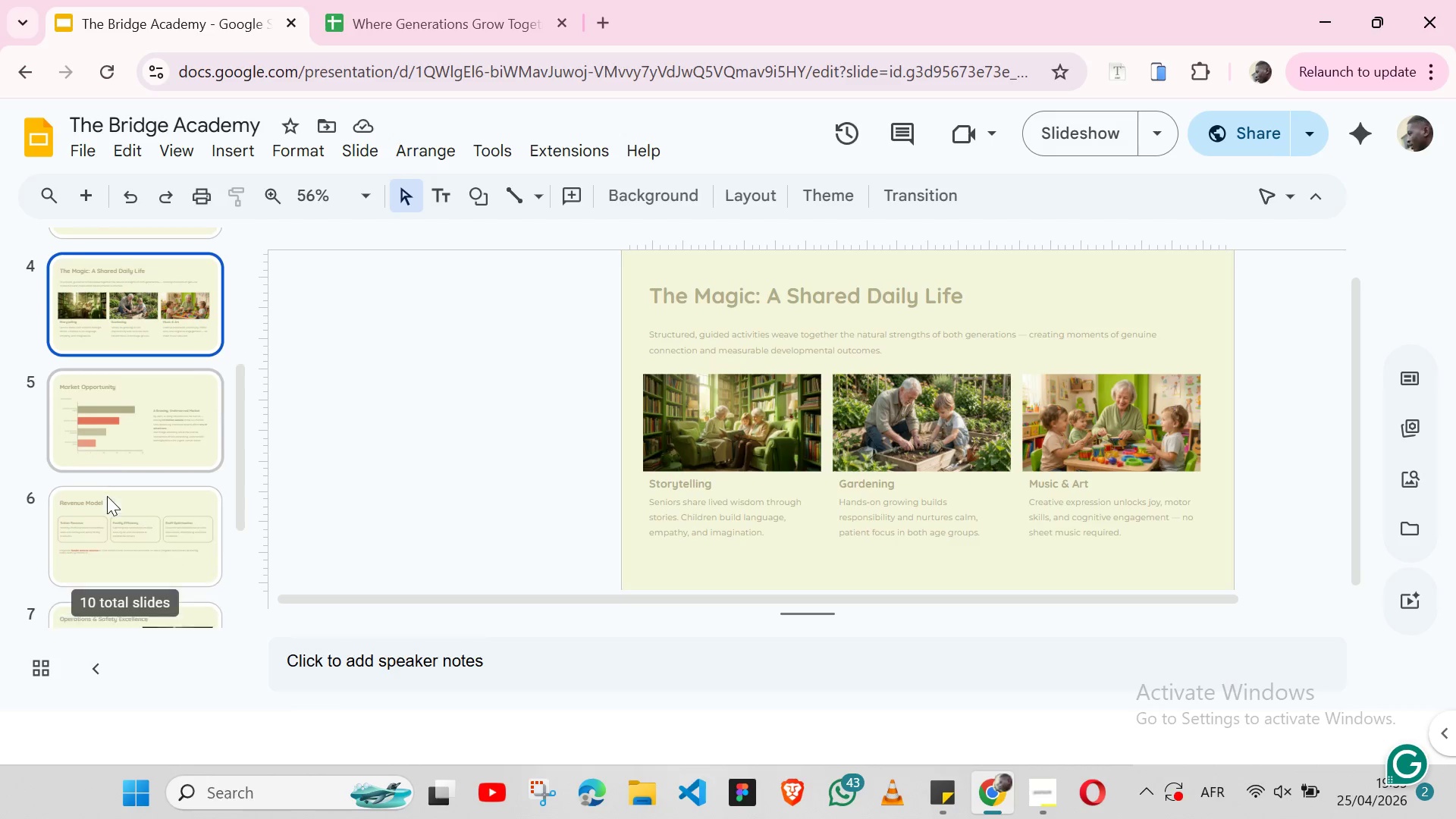 
mouse_move([124, 496])
 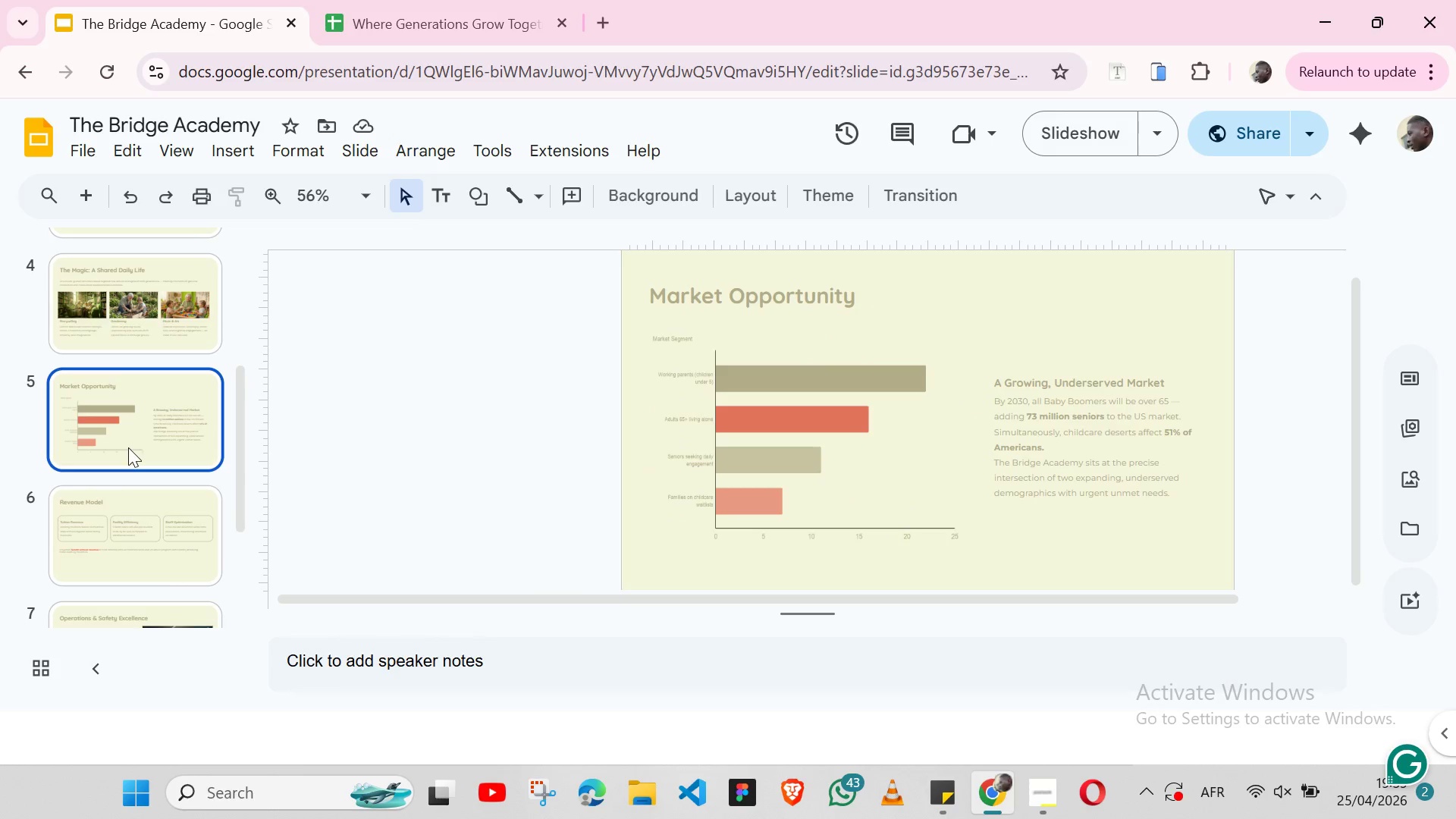 
left_click([128, 447])
 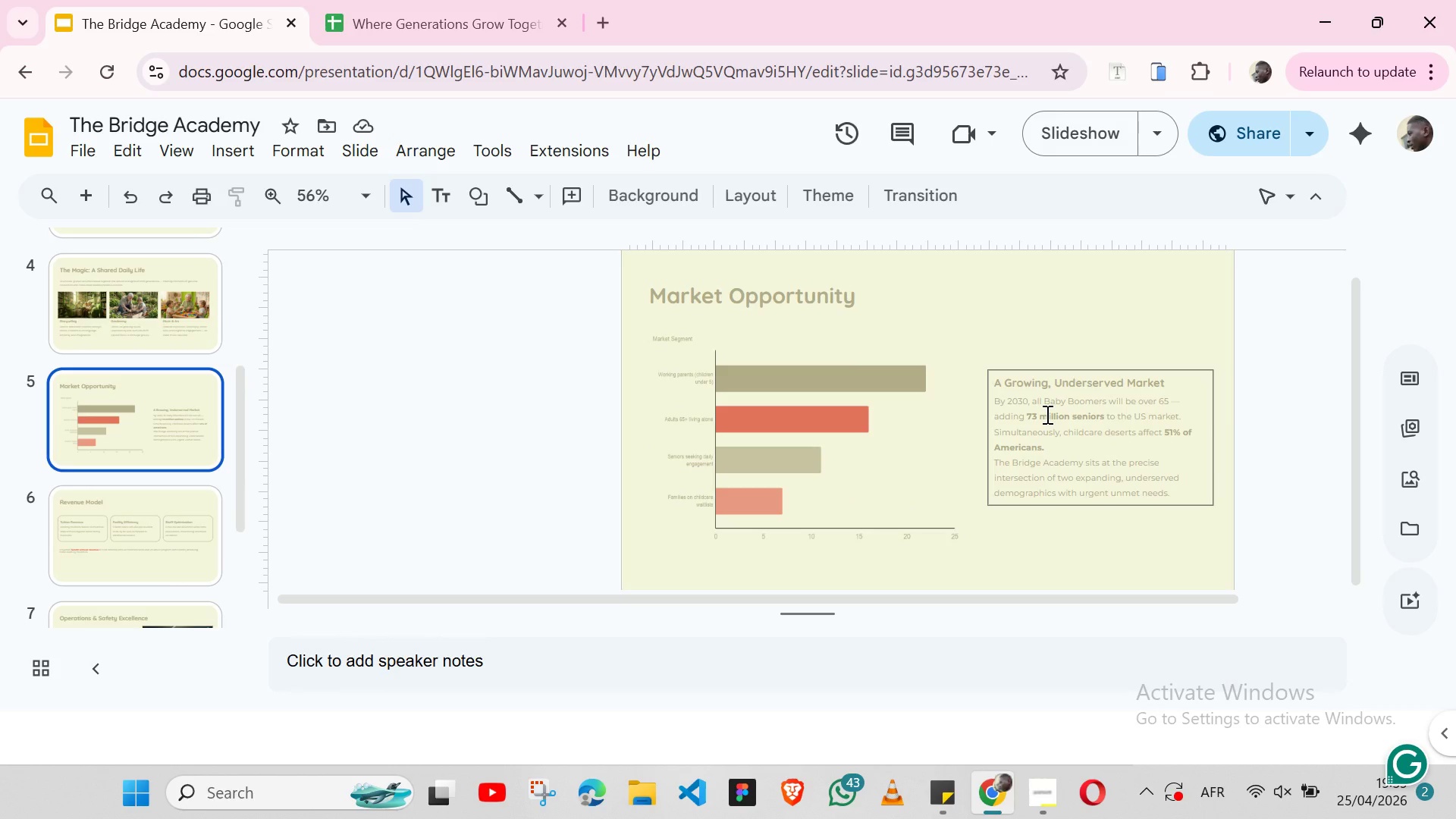 
wait(6.0)
 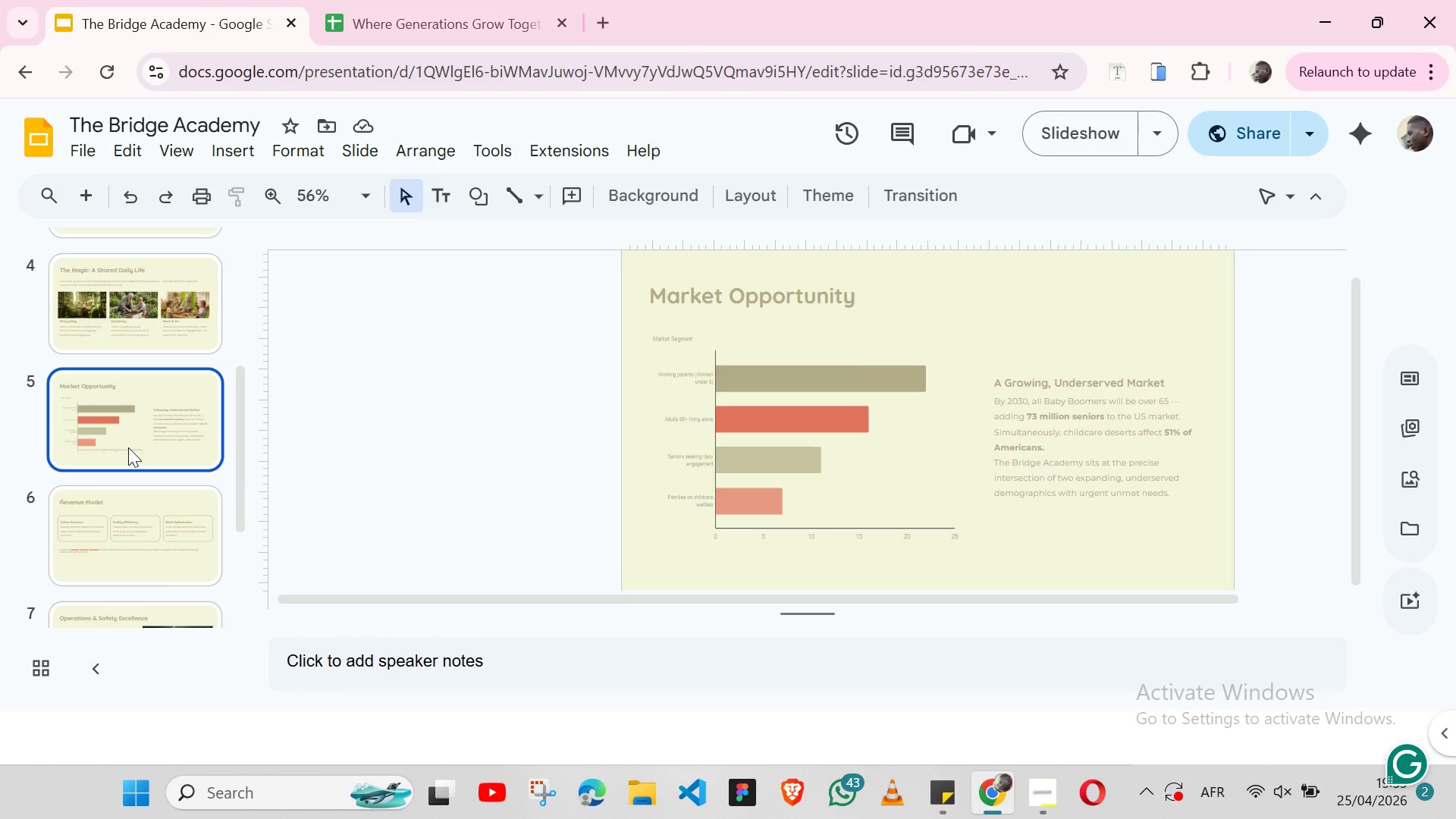 
double_click([1032, 413])
 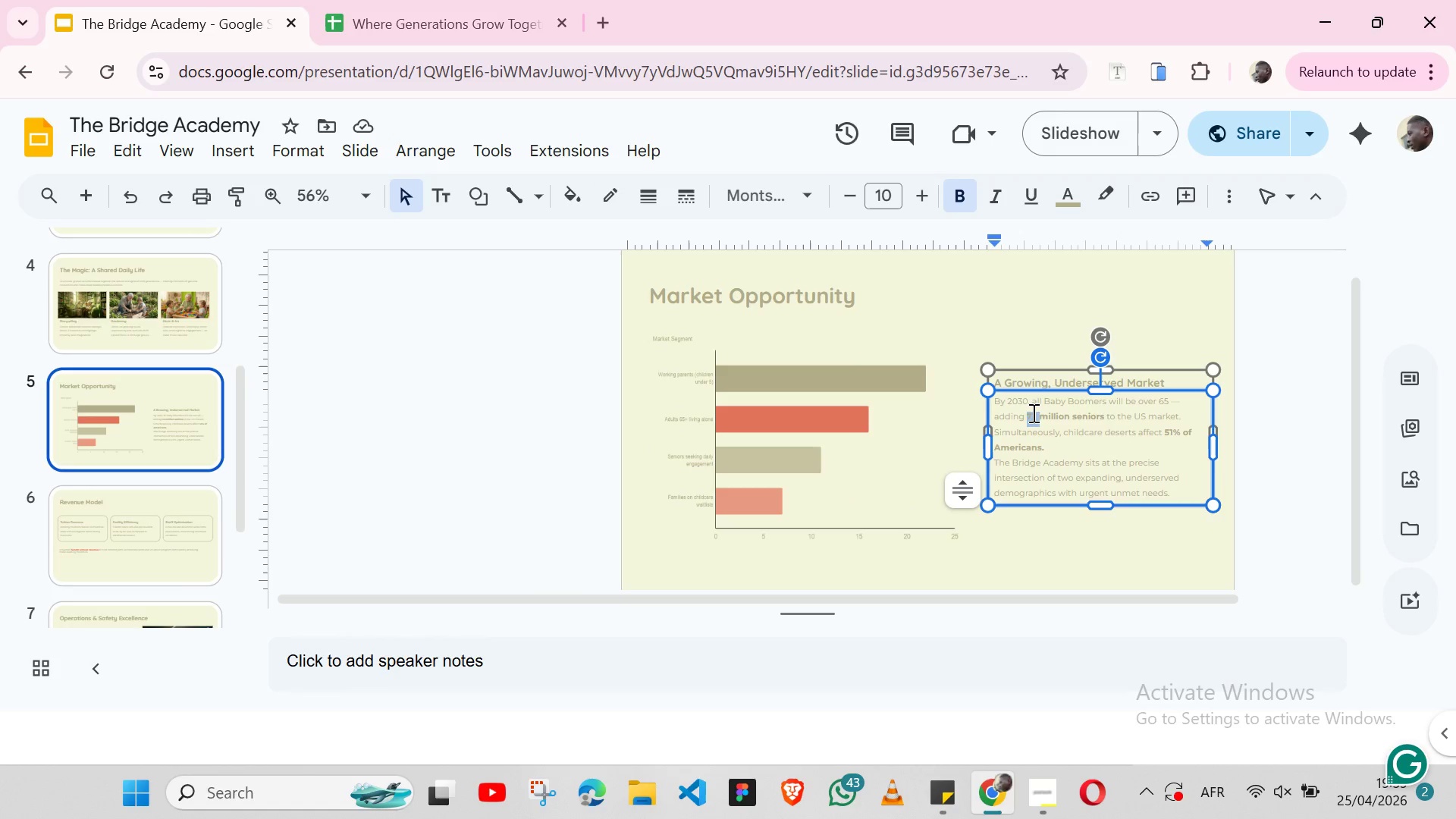 
hold_key(key=ArrowRight, duration=0.8)
 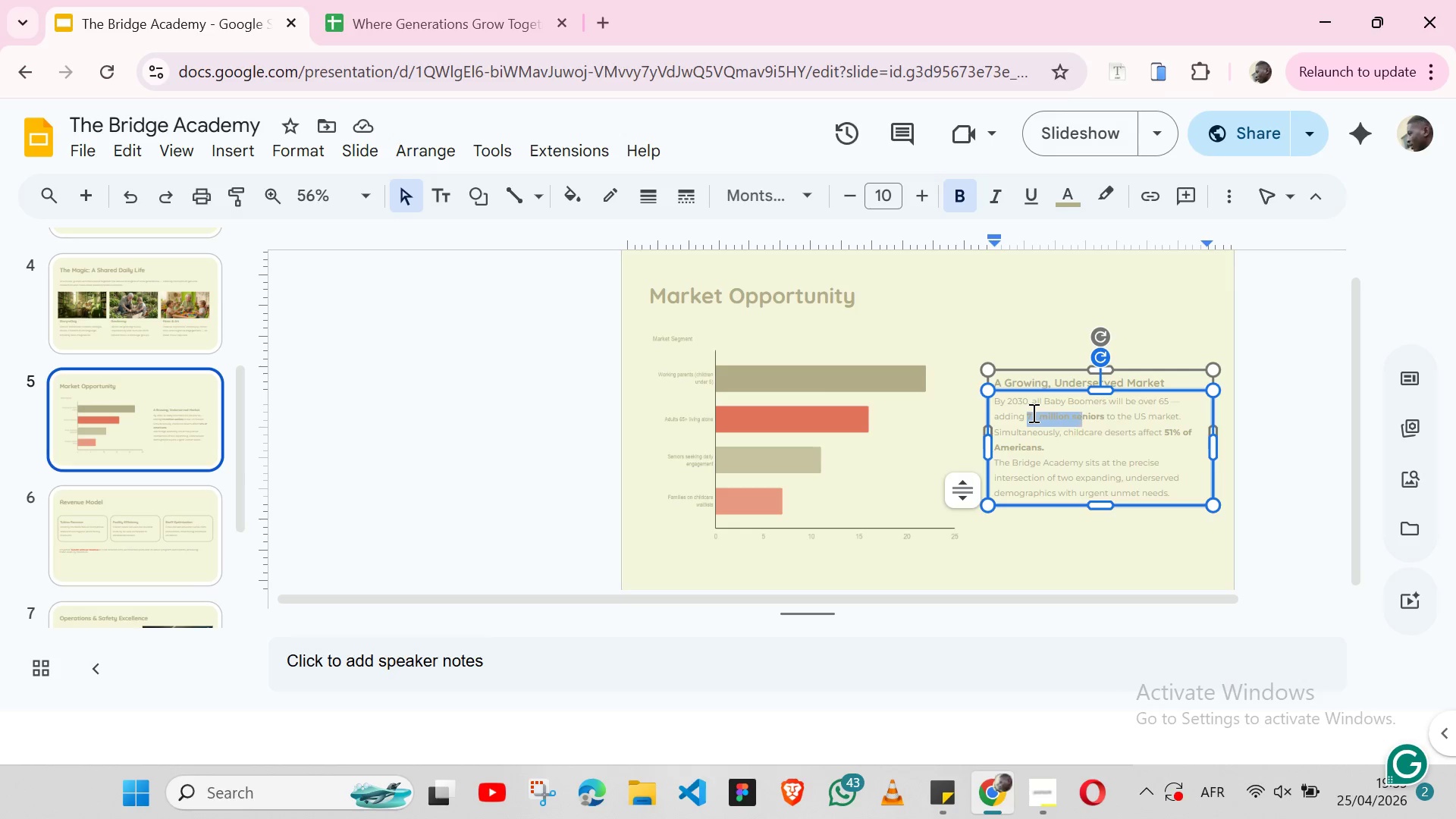 
key(Shift+ArrowRight)
 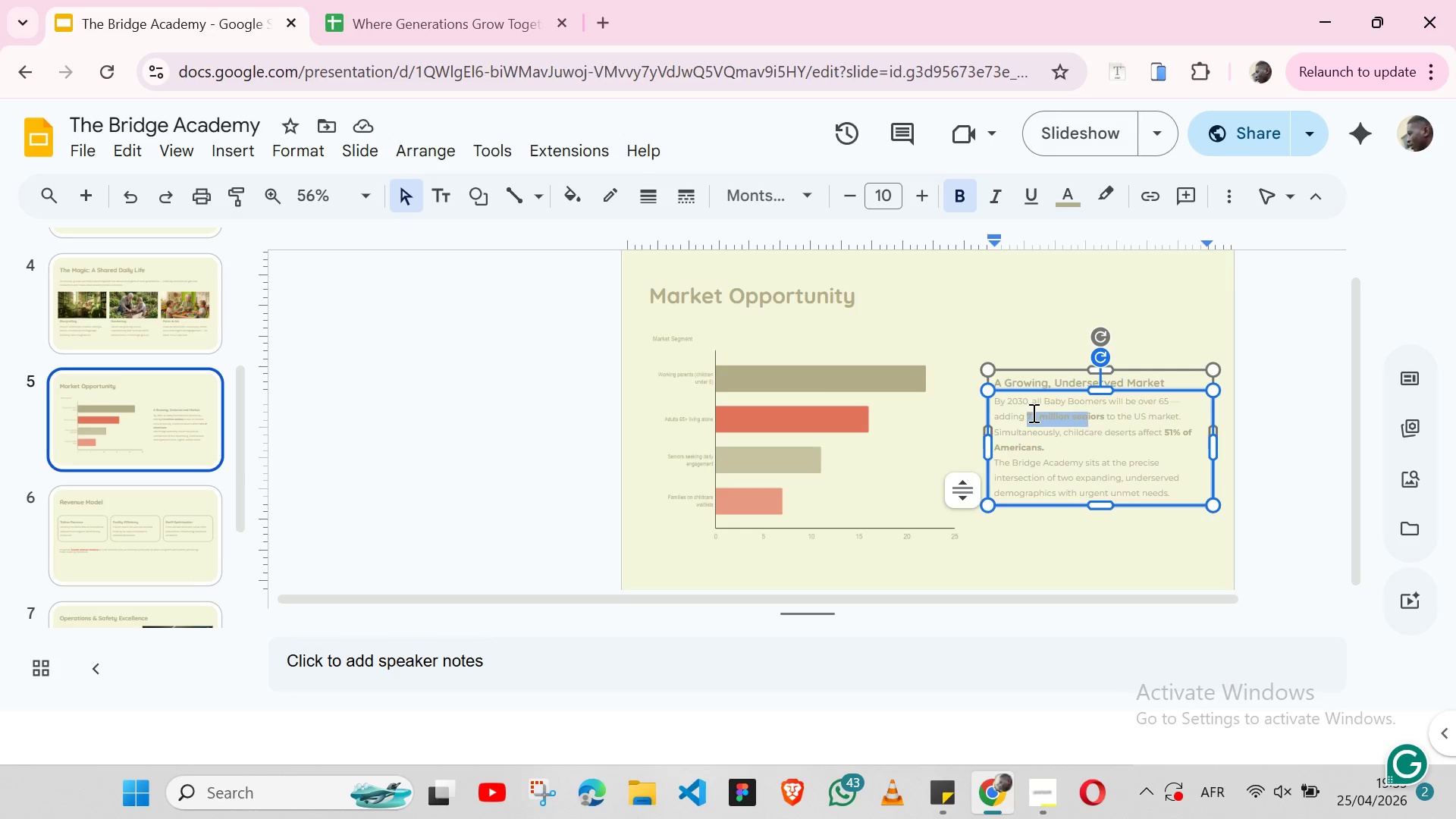 
key(Shift+ArrowRight)
 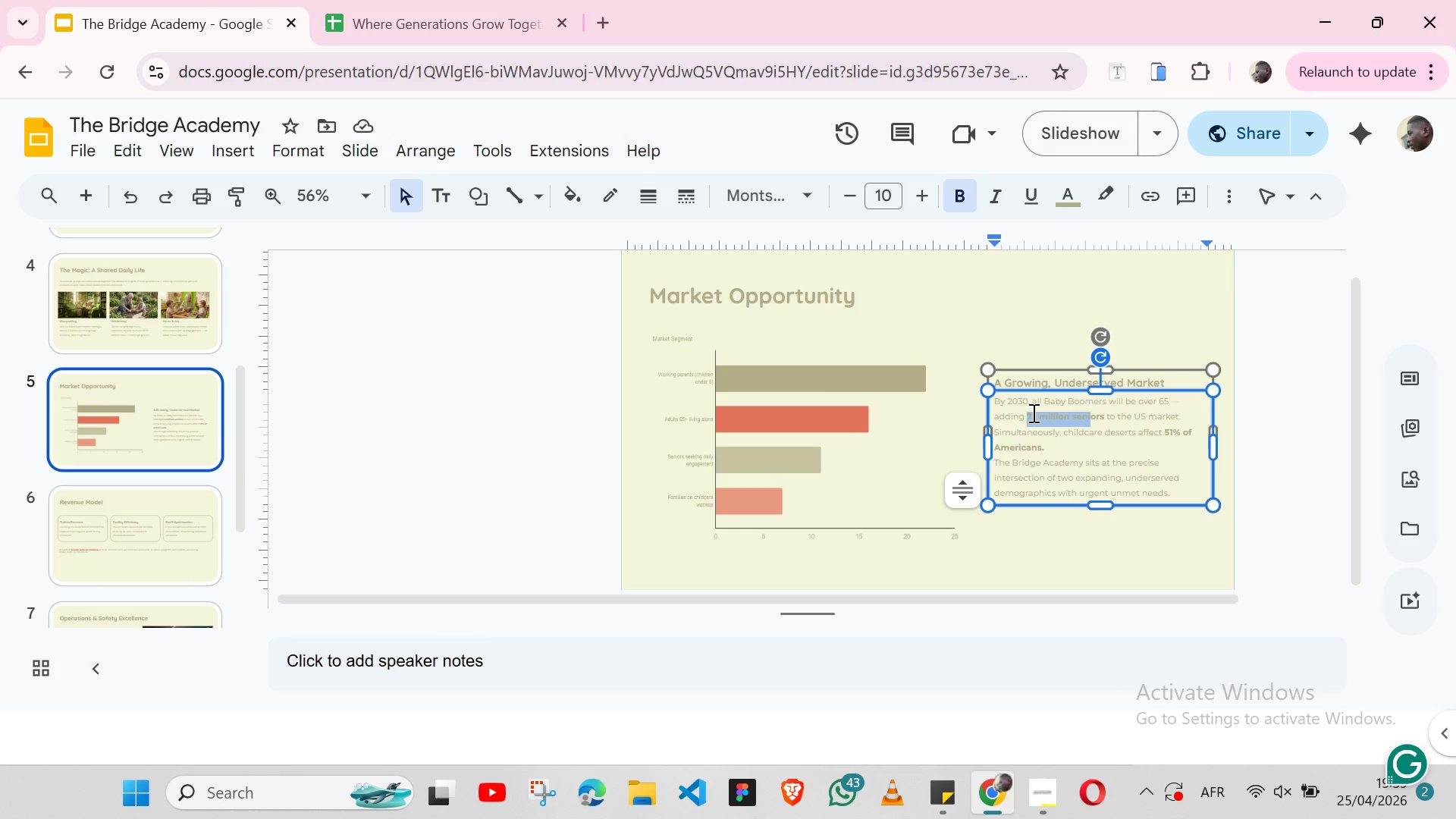 
key(Shift+ArrowRight)
 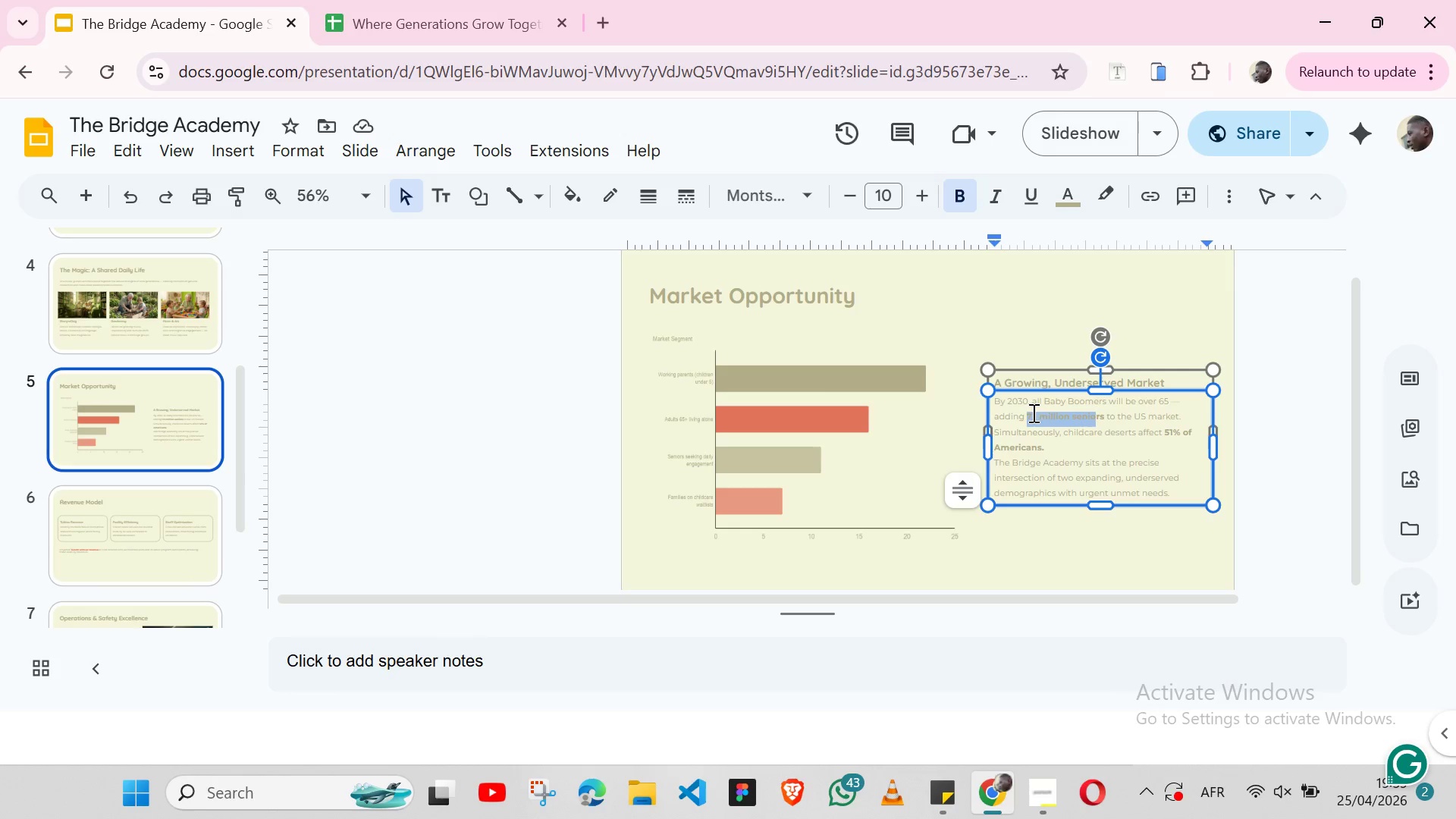 
key(Shift+ArrowRight)
 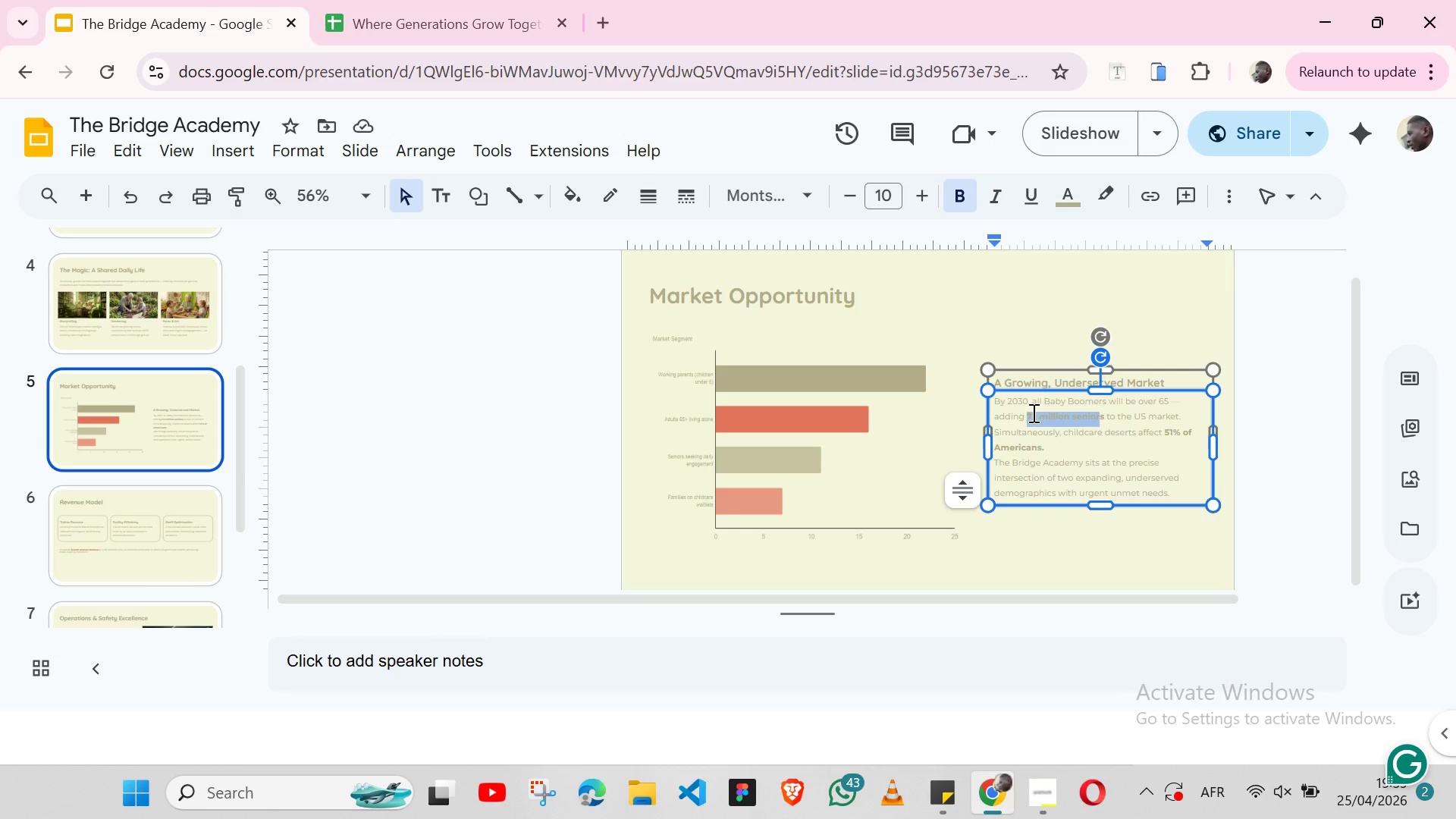 
key(Shift+ArrowRight)
 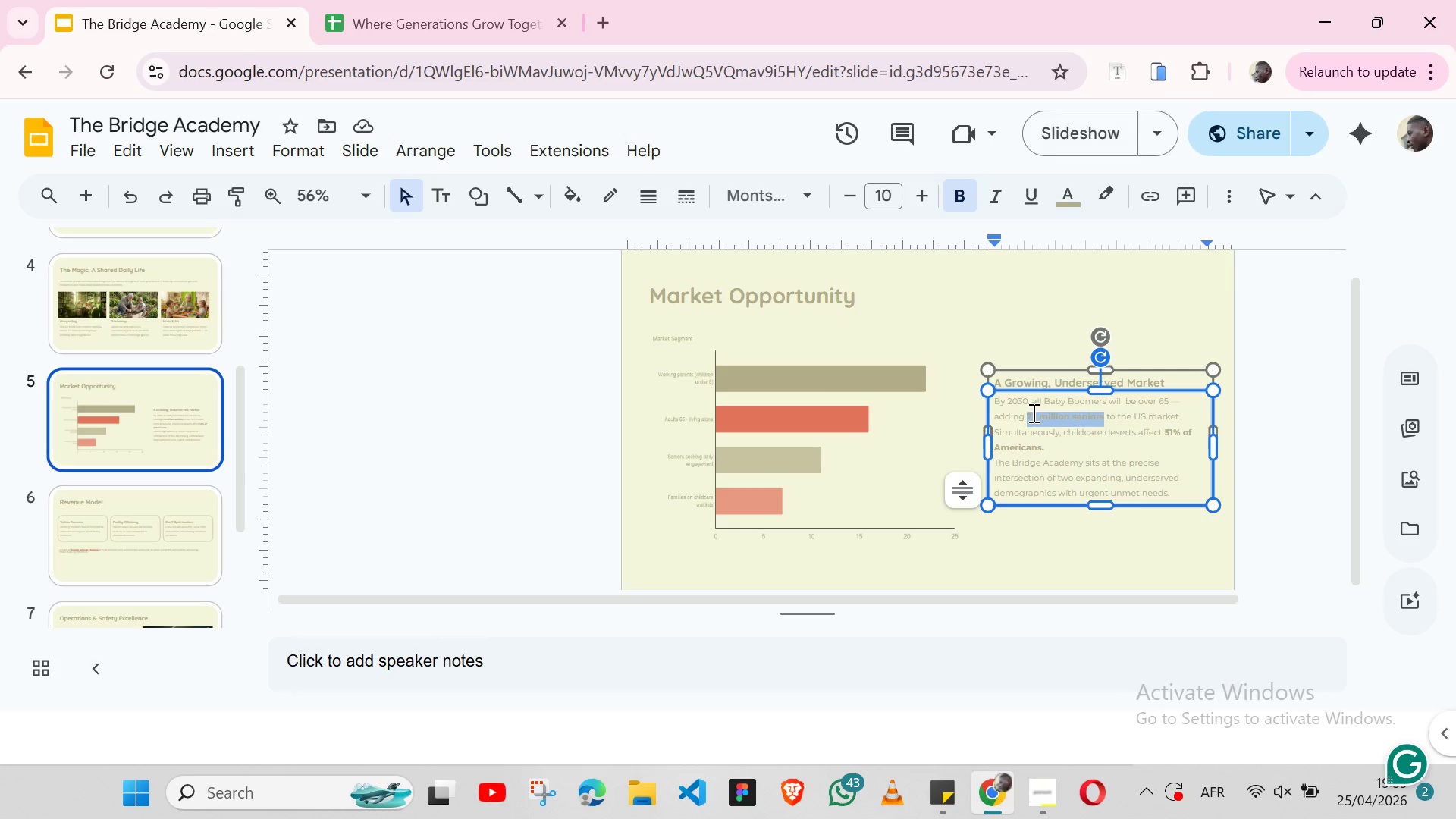 
key(Shift+ArrowRight)
 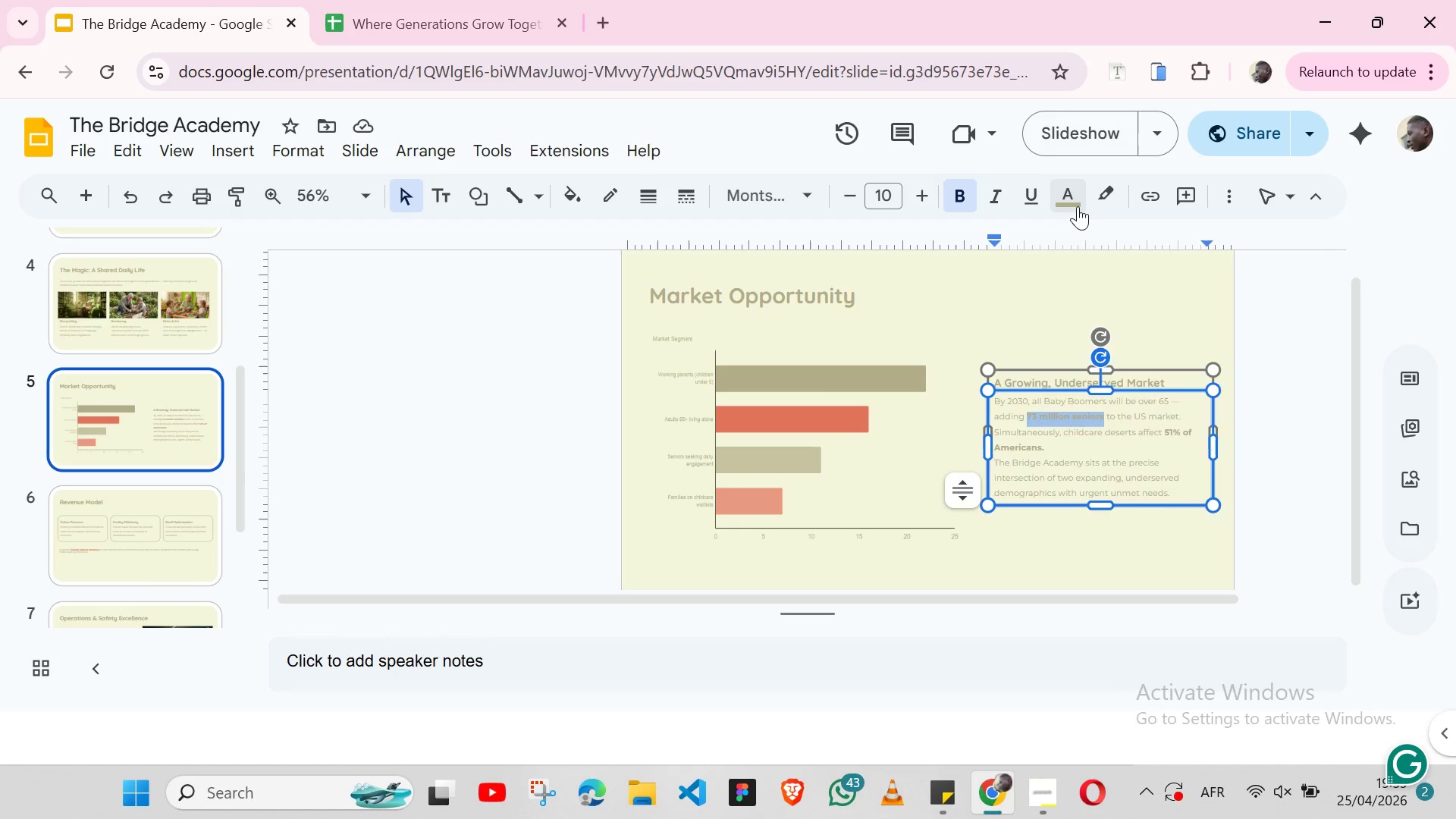 
left_click([1078, 206])
 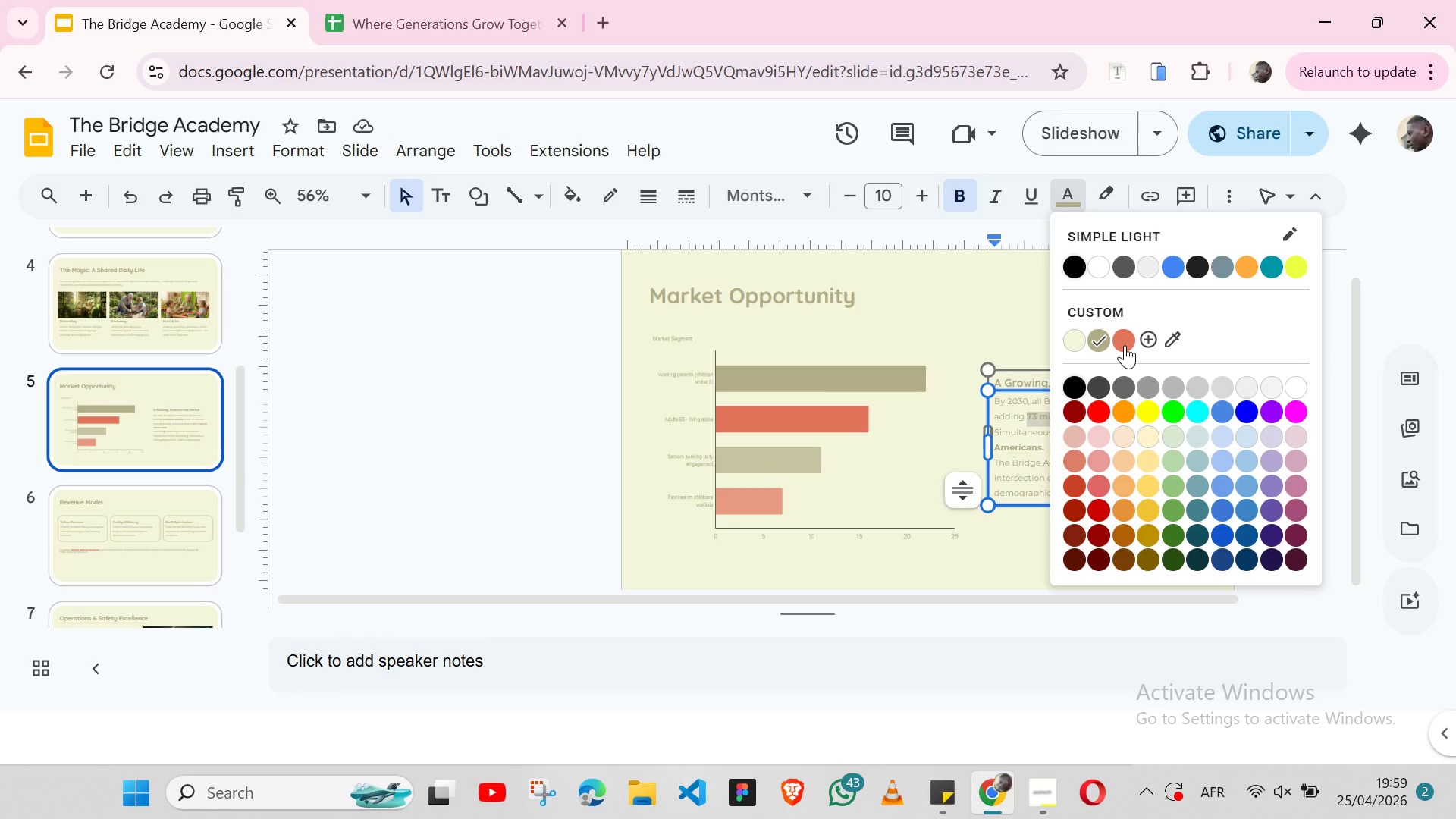 
left_click([1125, 345])
 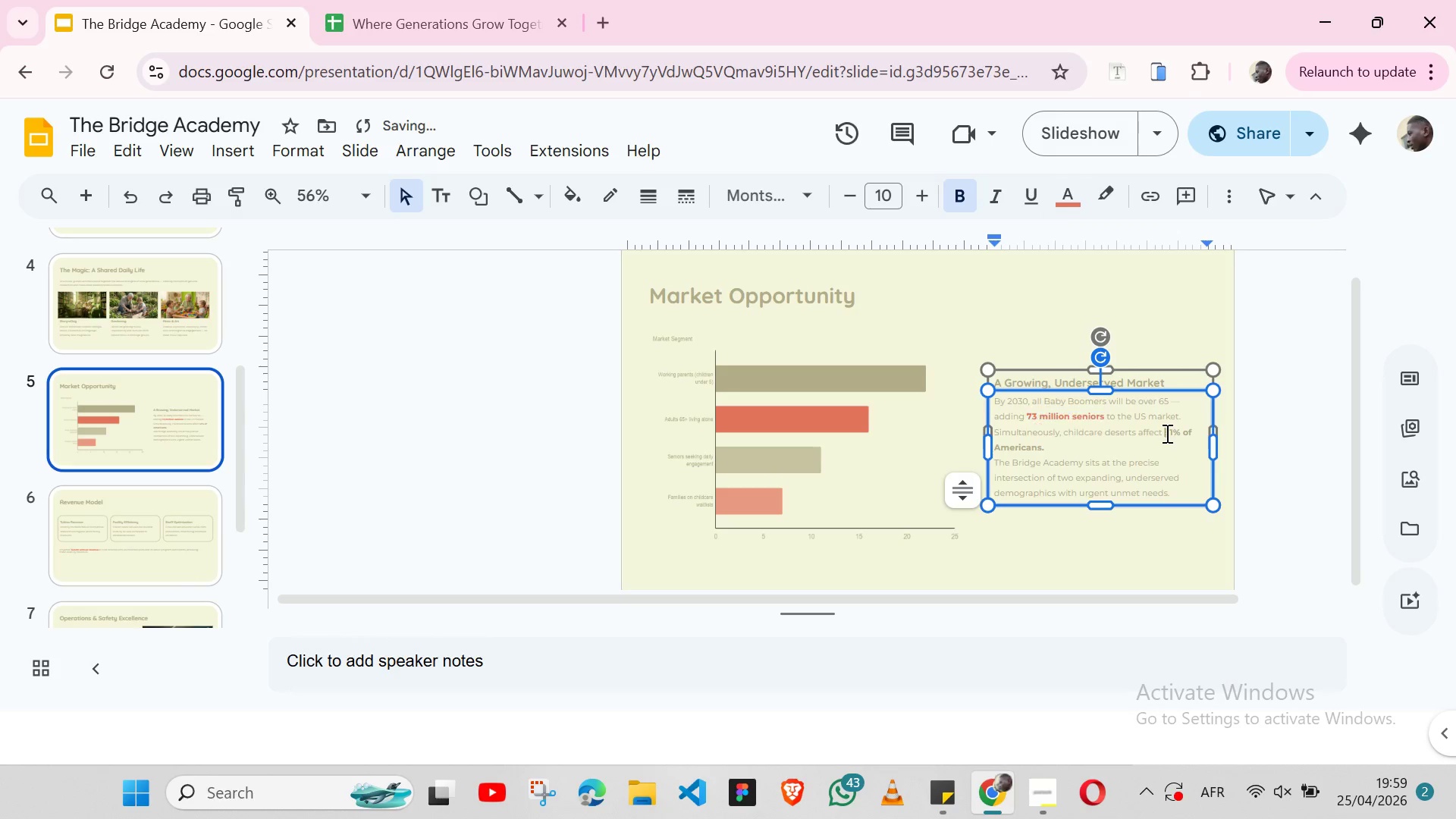 
double_click([1166, 433])
 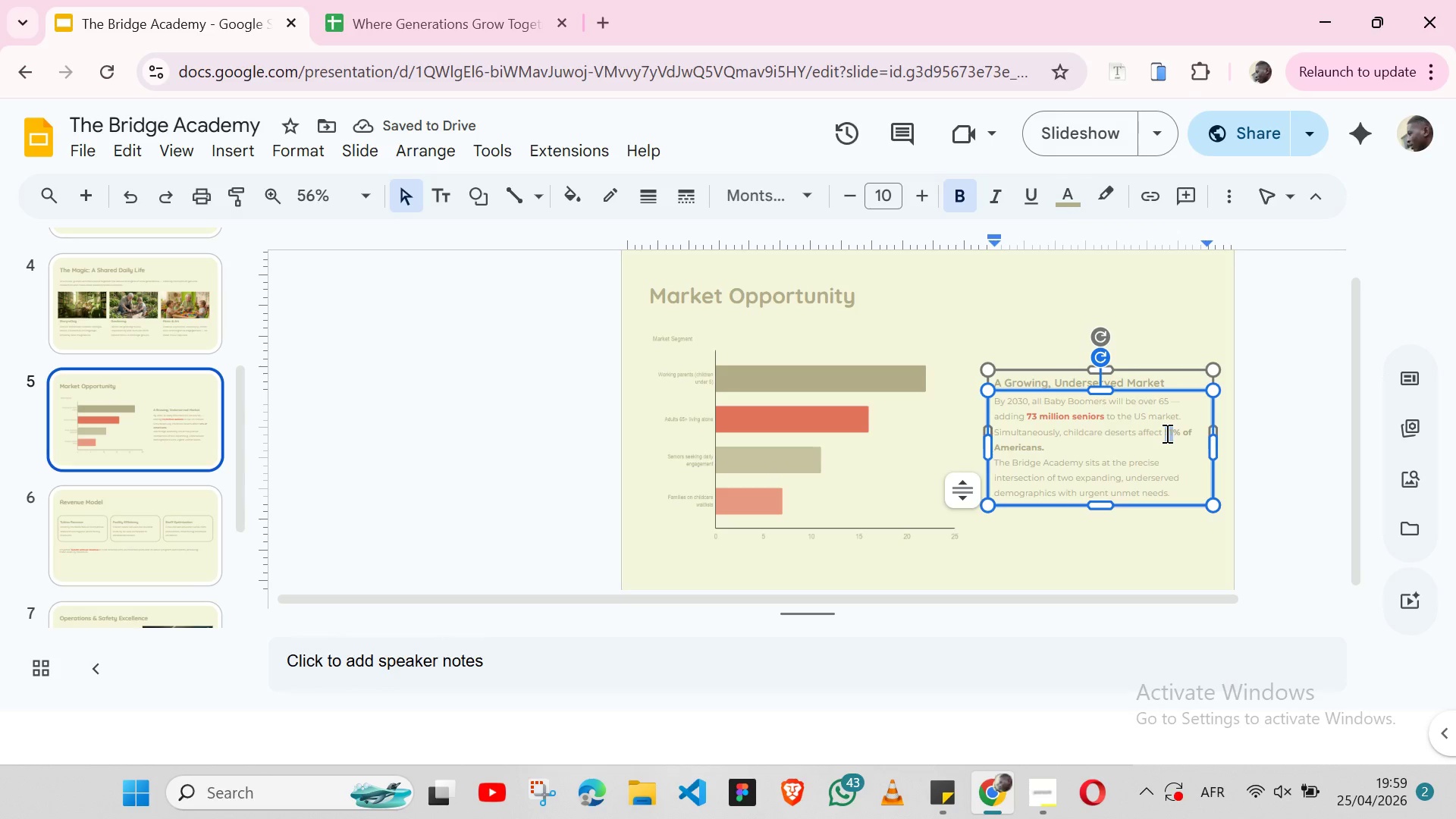 
key(Shift+ArrowDown)
 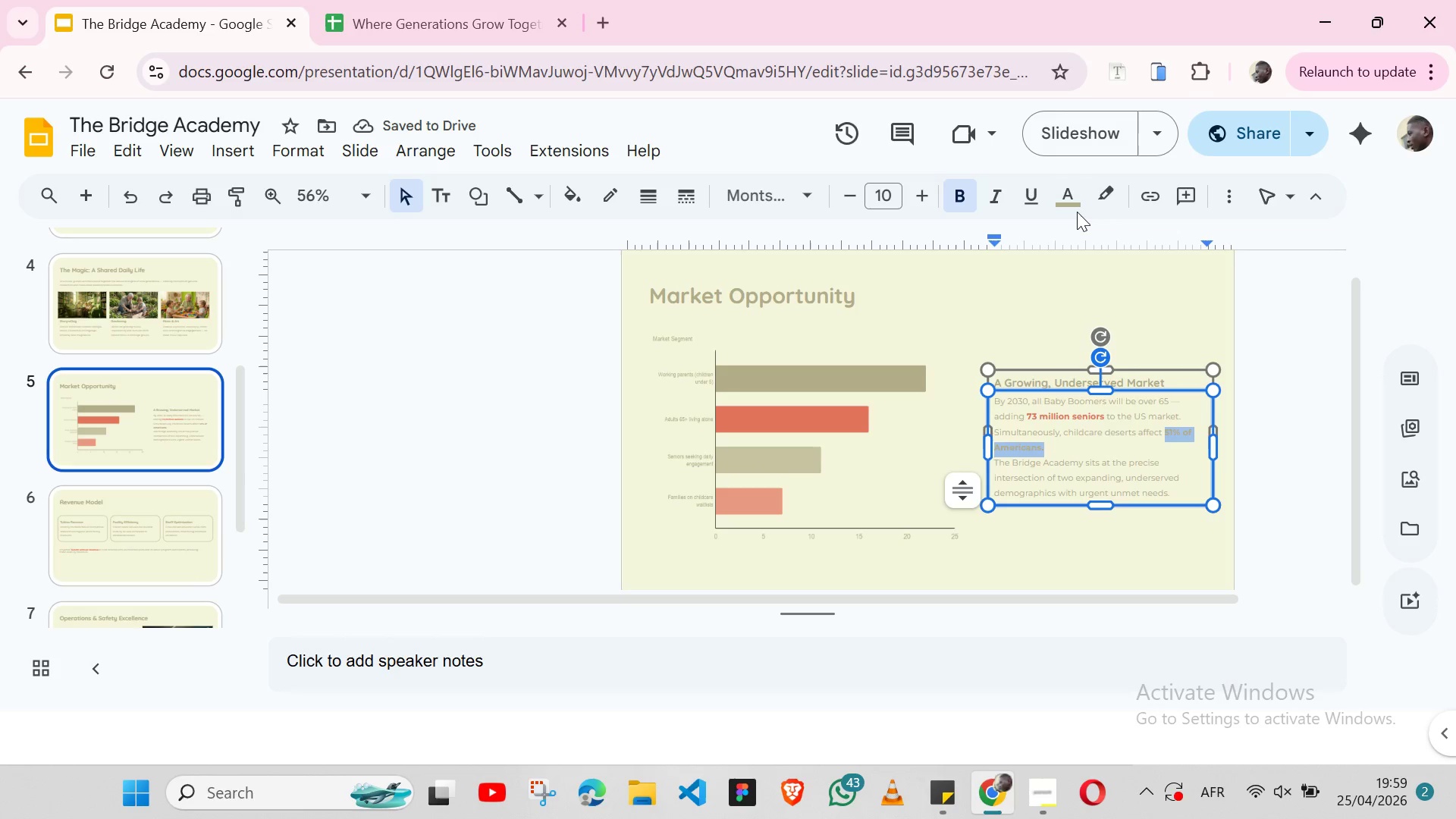 
left_click([1077, 212])
 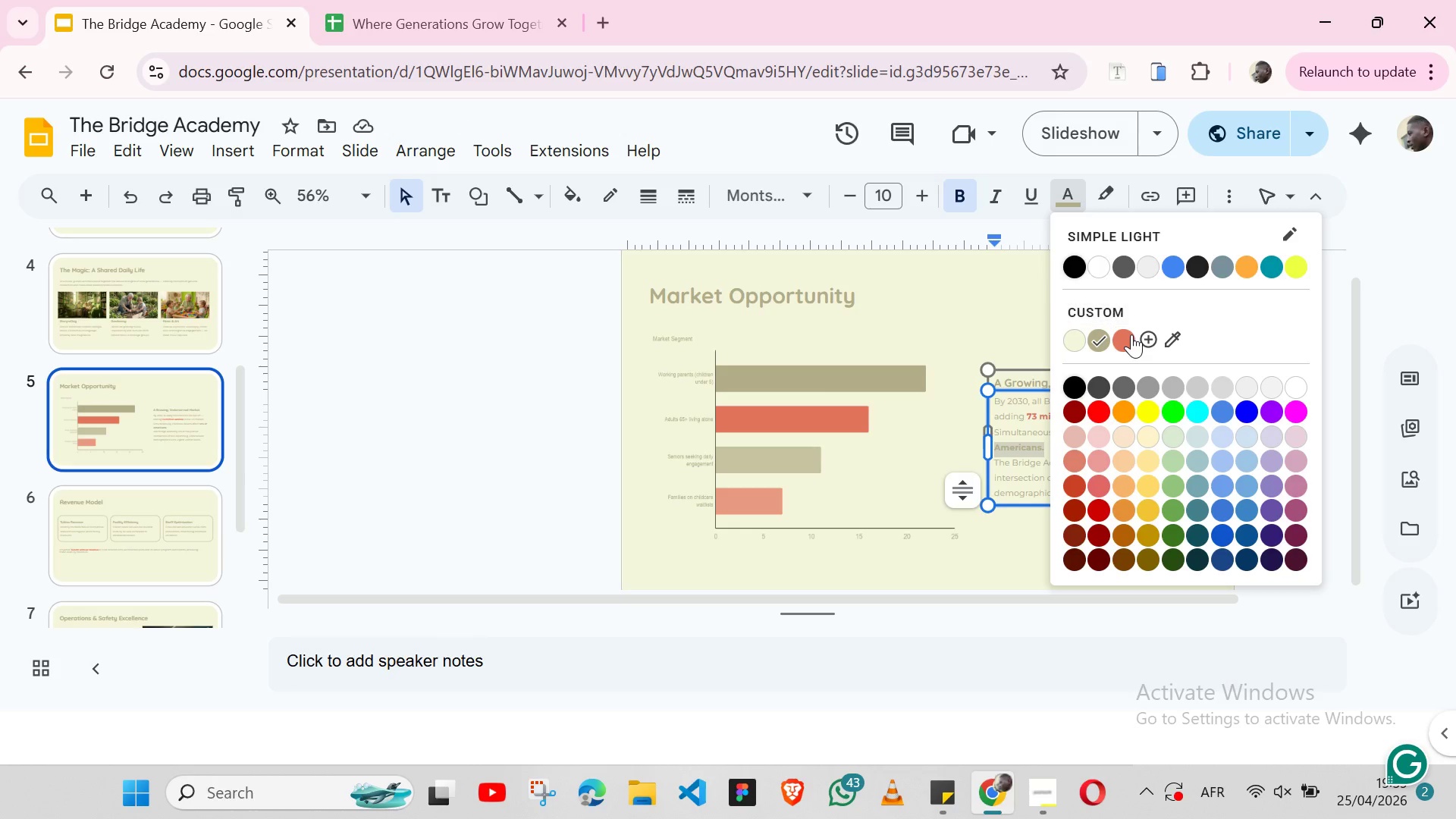 
left_click([1131, 334])
 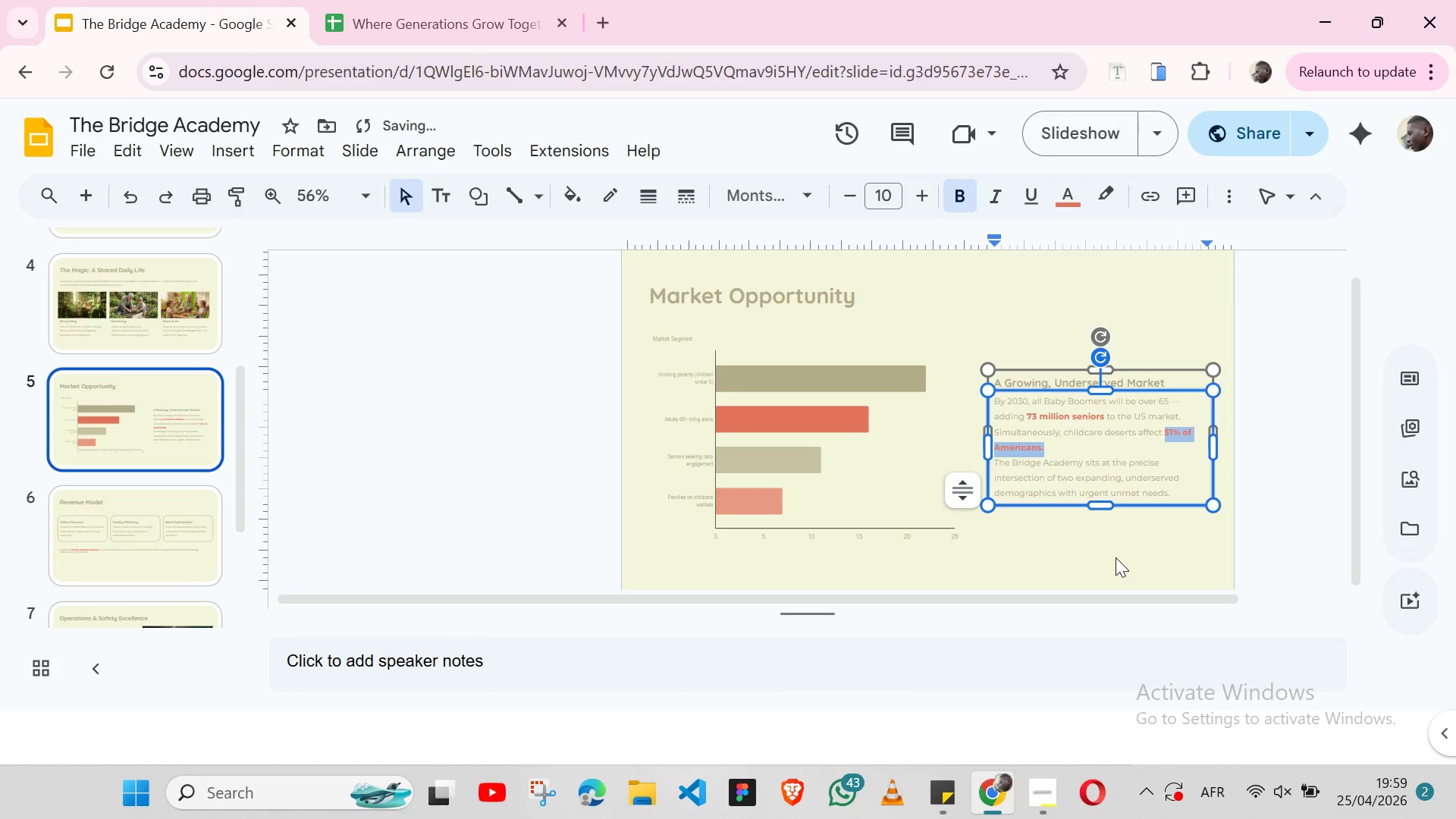 
left_click([1116, 557])
 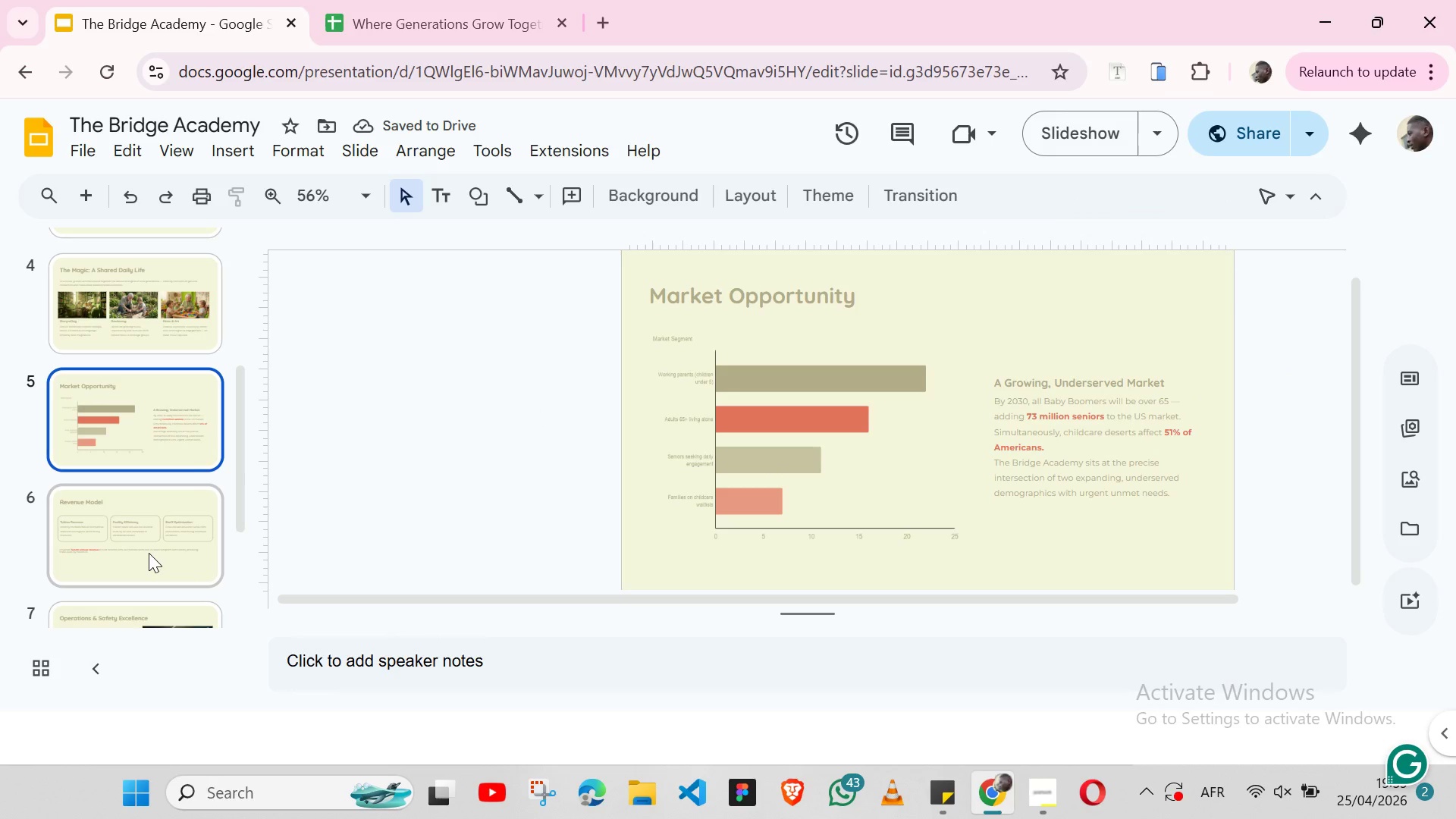 
left_click([149, 553])
 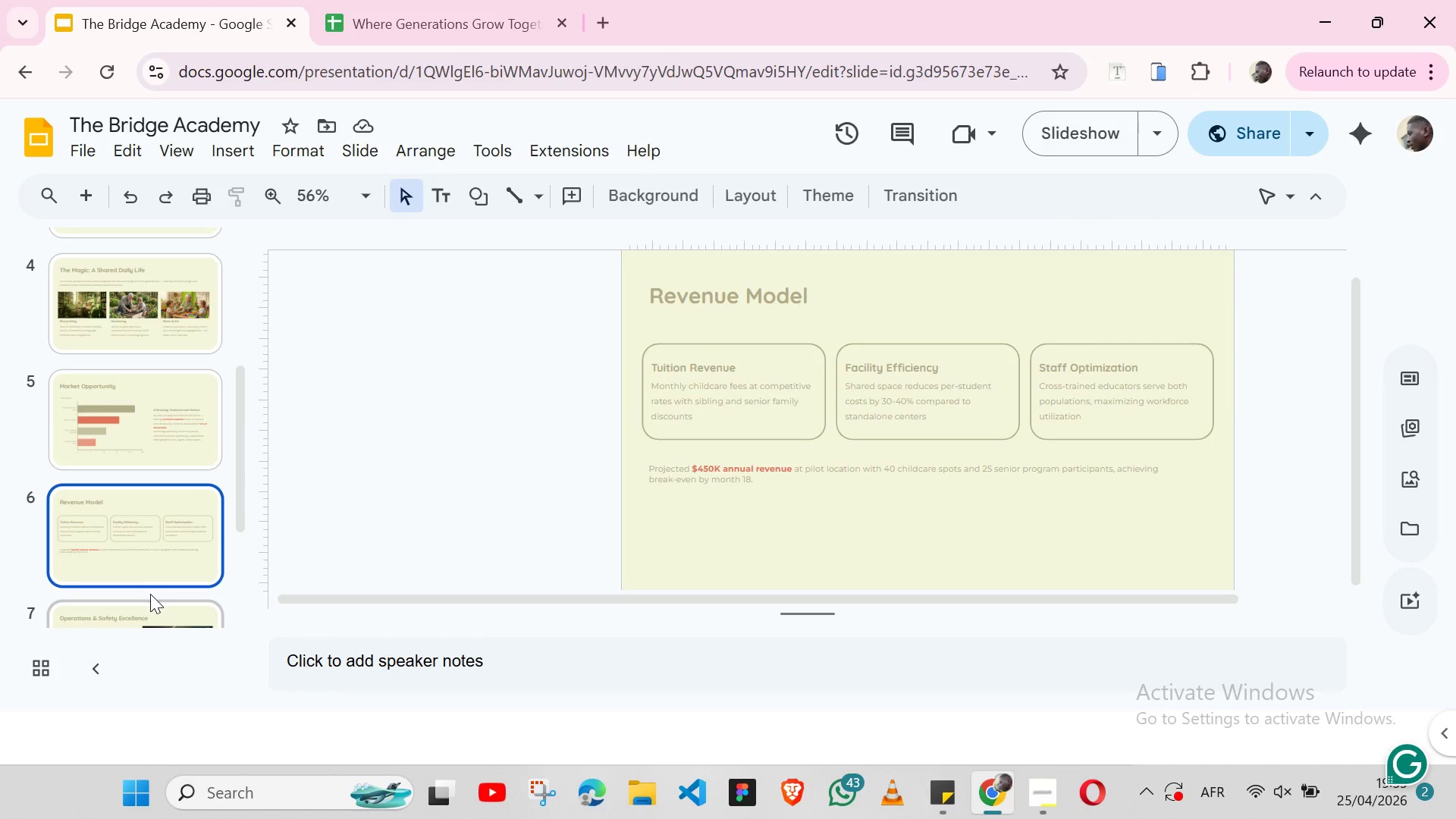 
left_click([150, 594])
 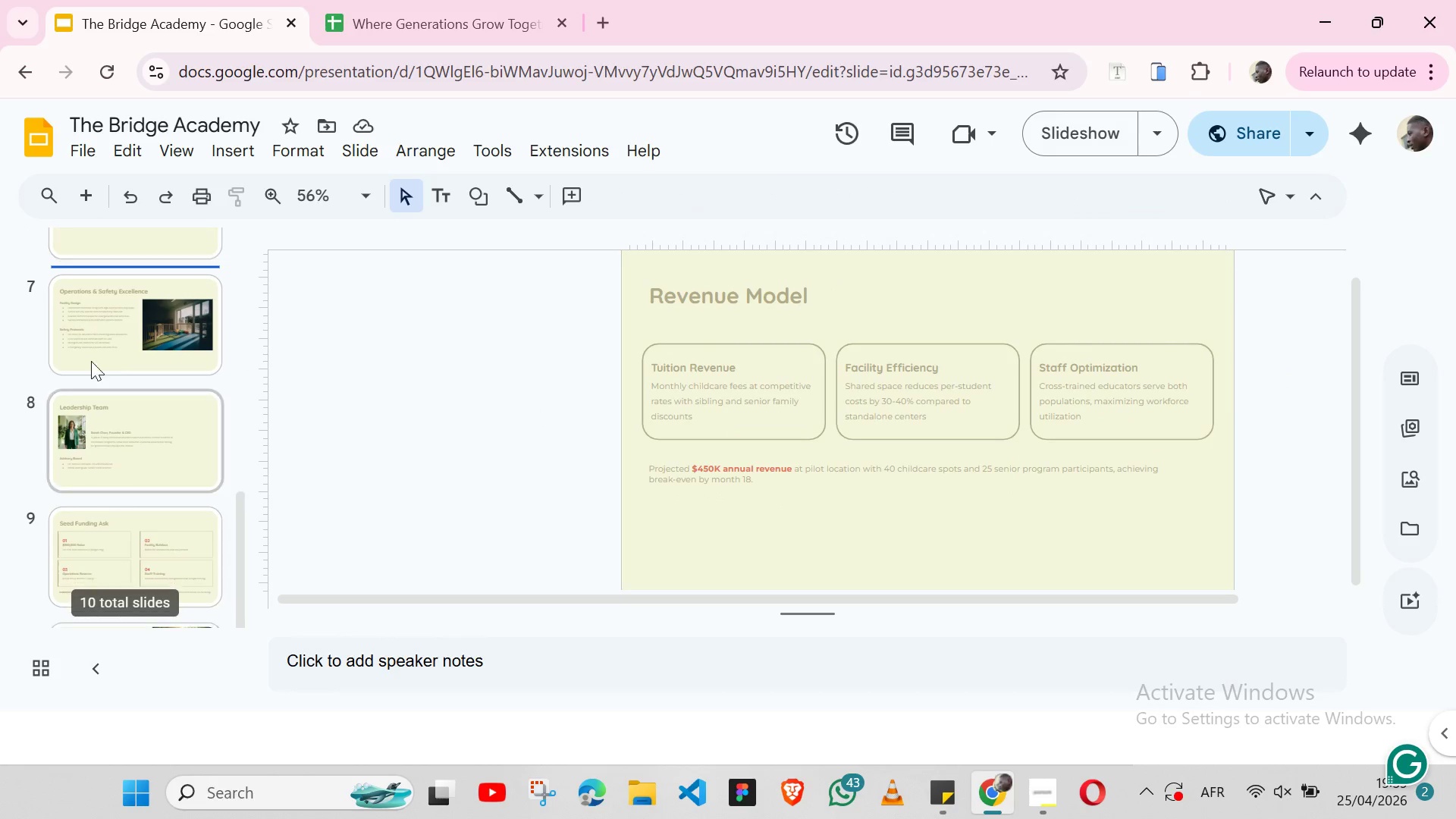 
left_click([77, 300])
 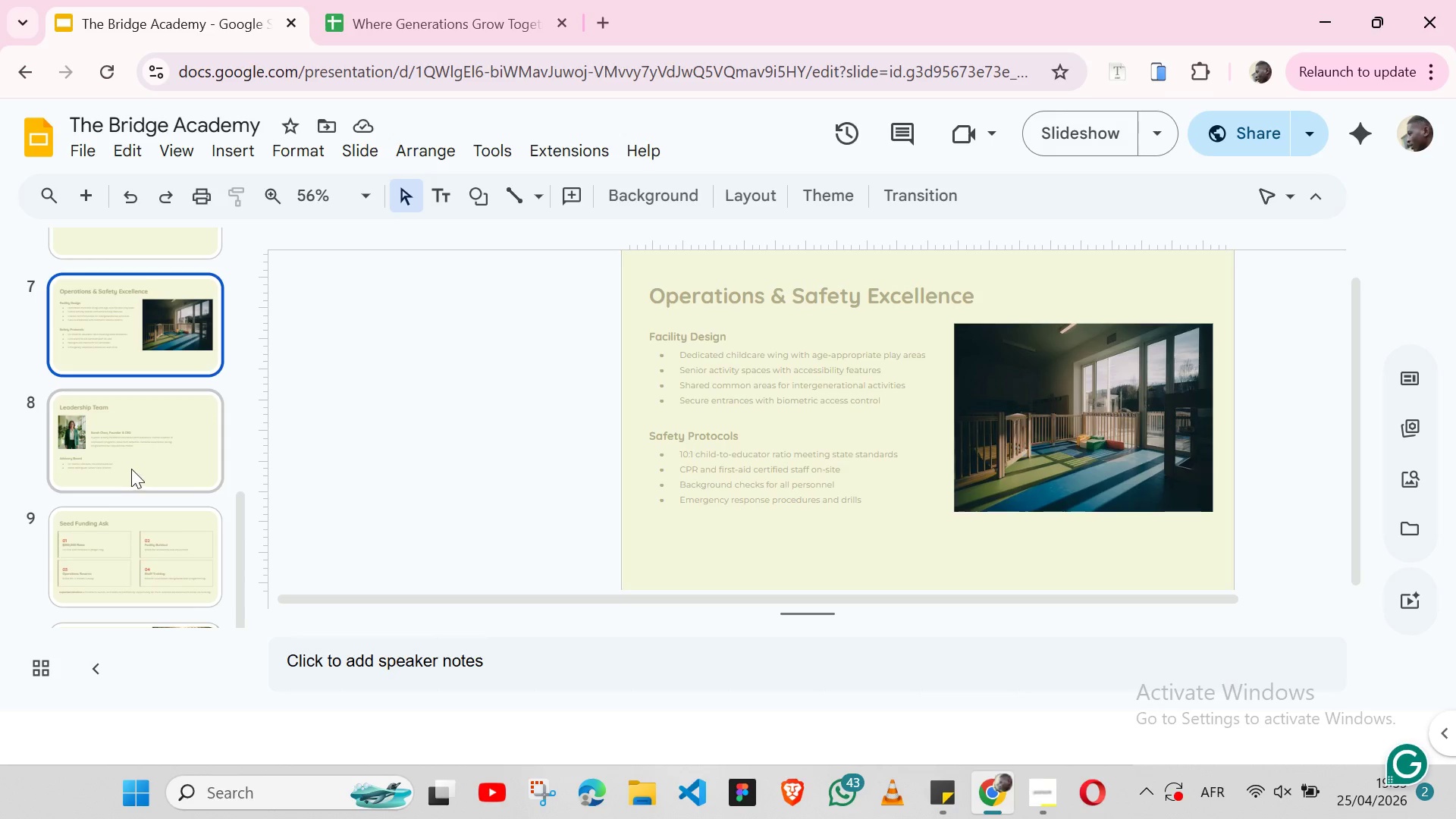 
left_click([131, 467])
 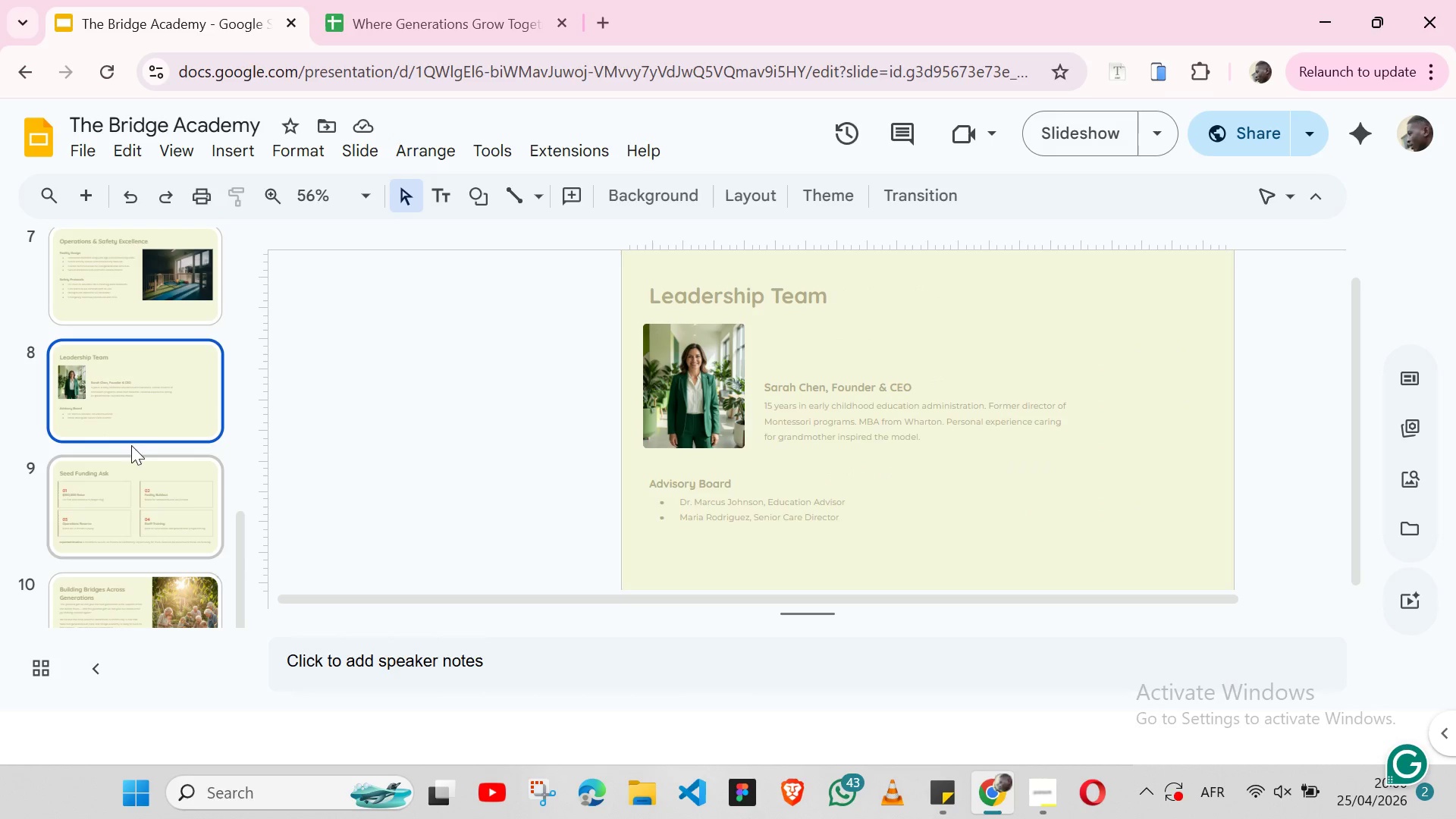 
left_click([120, 480])
 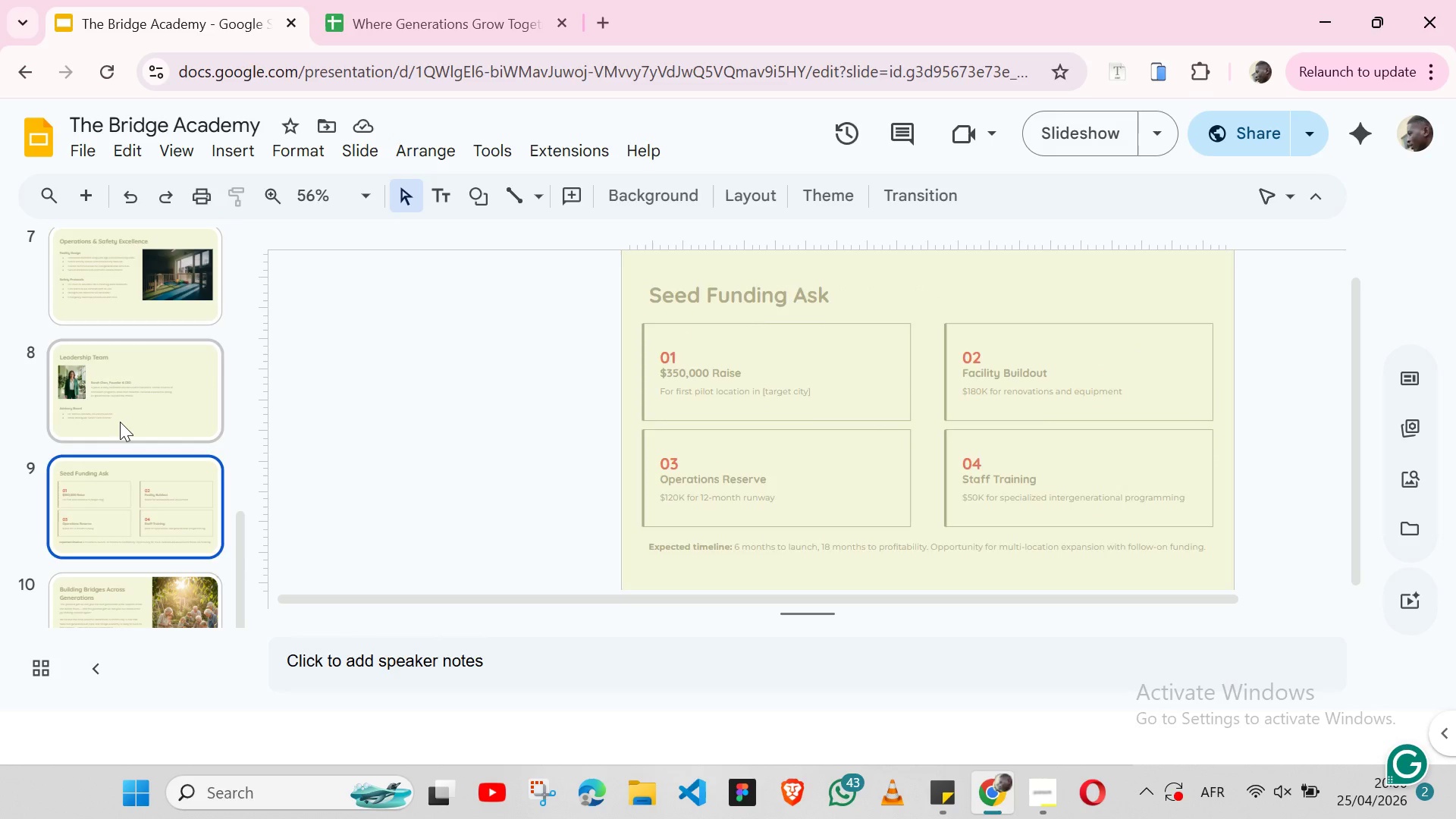 
left_click([120, 422])
 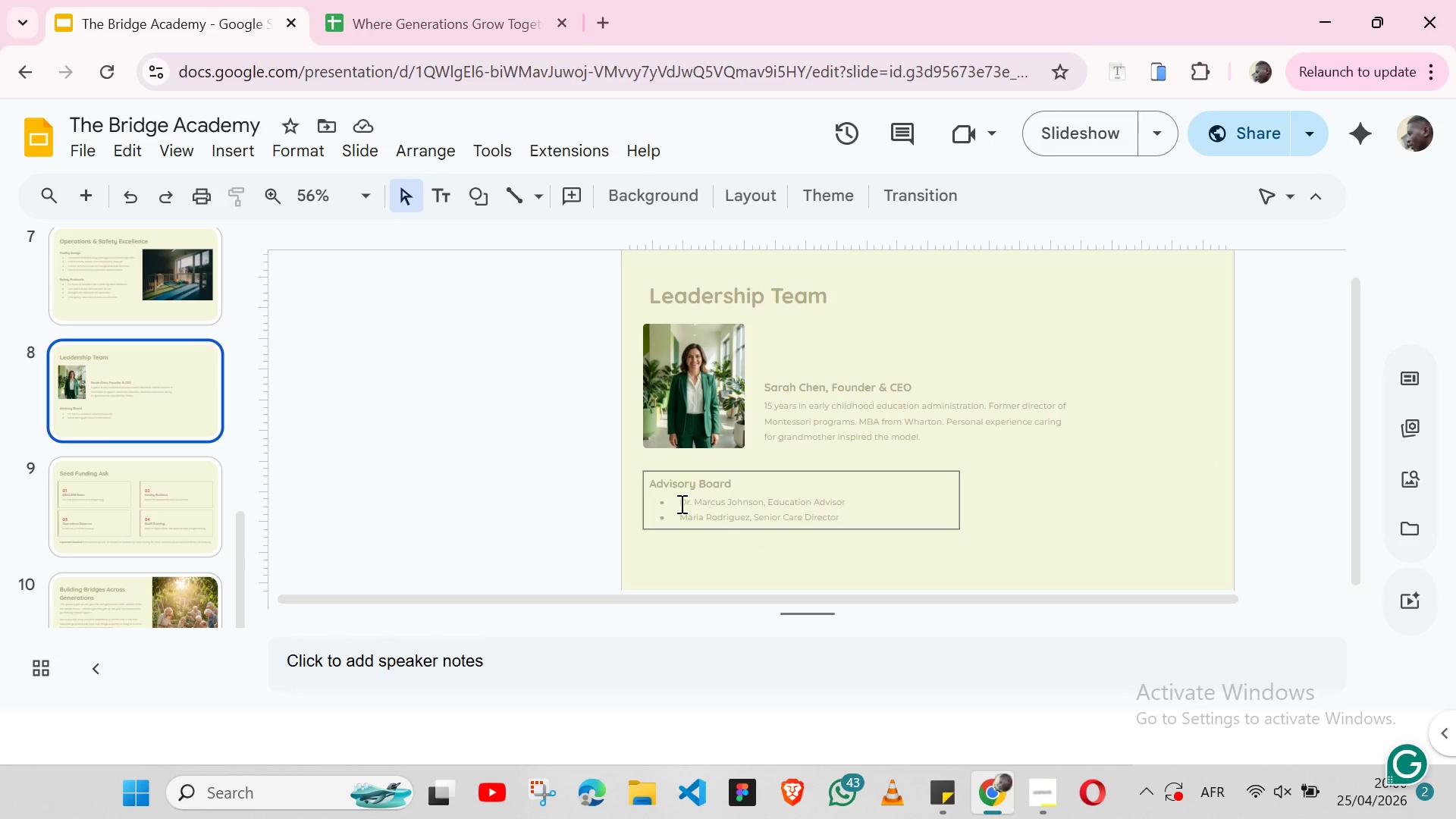 
double_click([680, 504])
 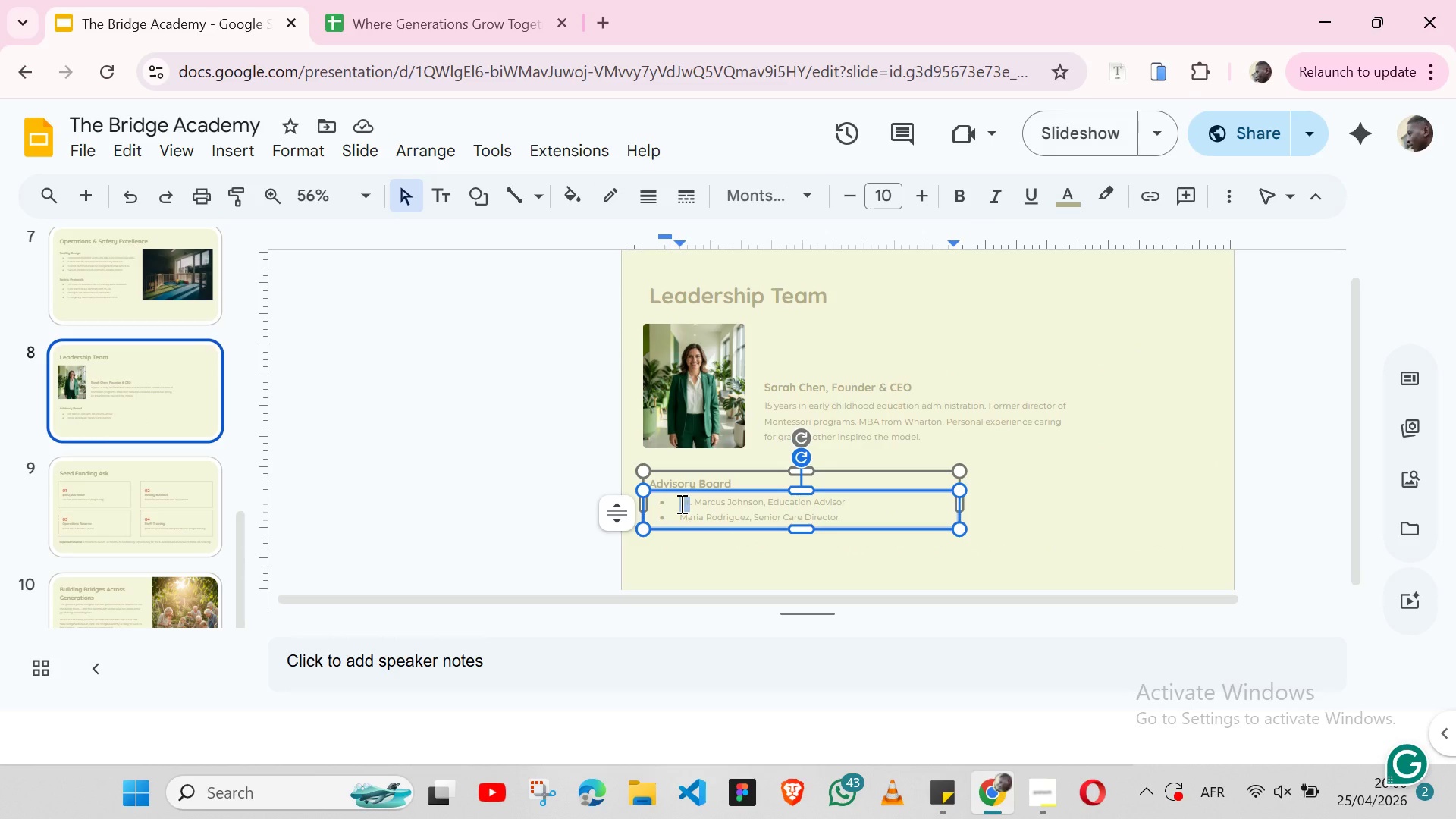 
hold_key(key=ArrowRight, duration=1.11)
 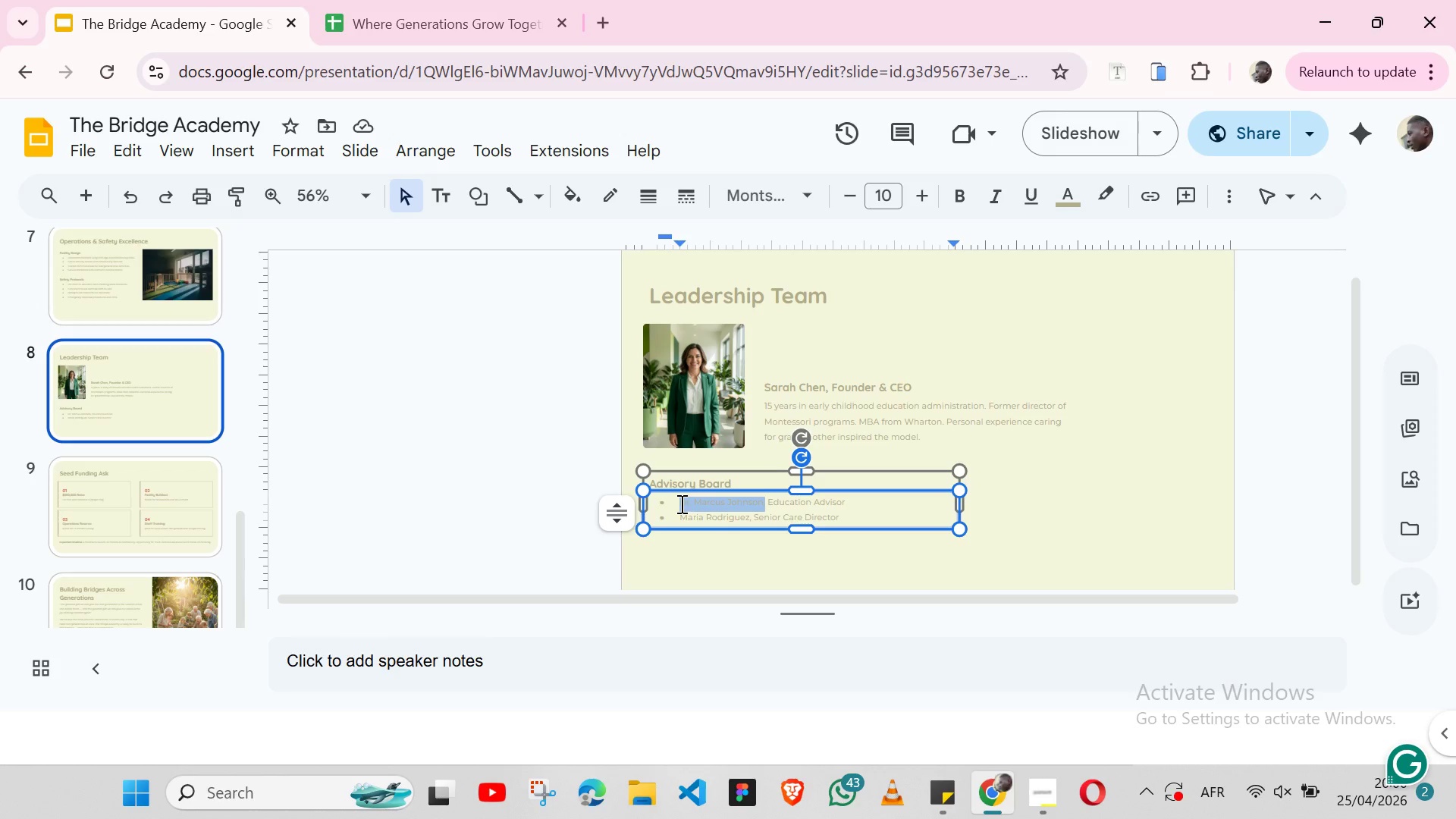 
key(Shift+ArrowRight)
 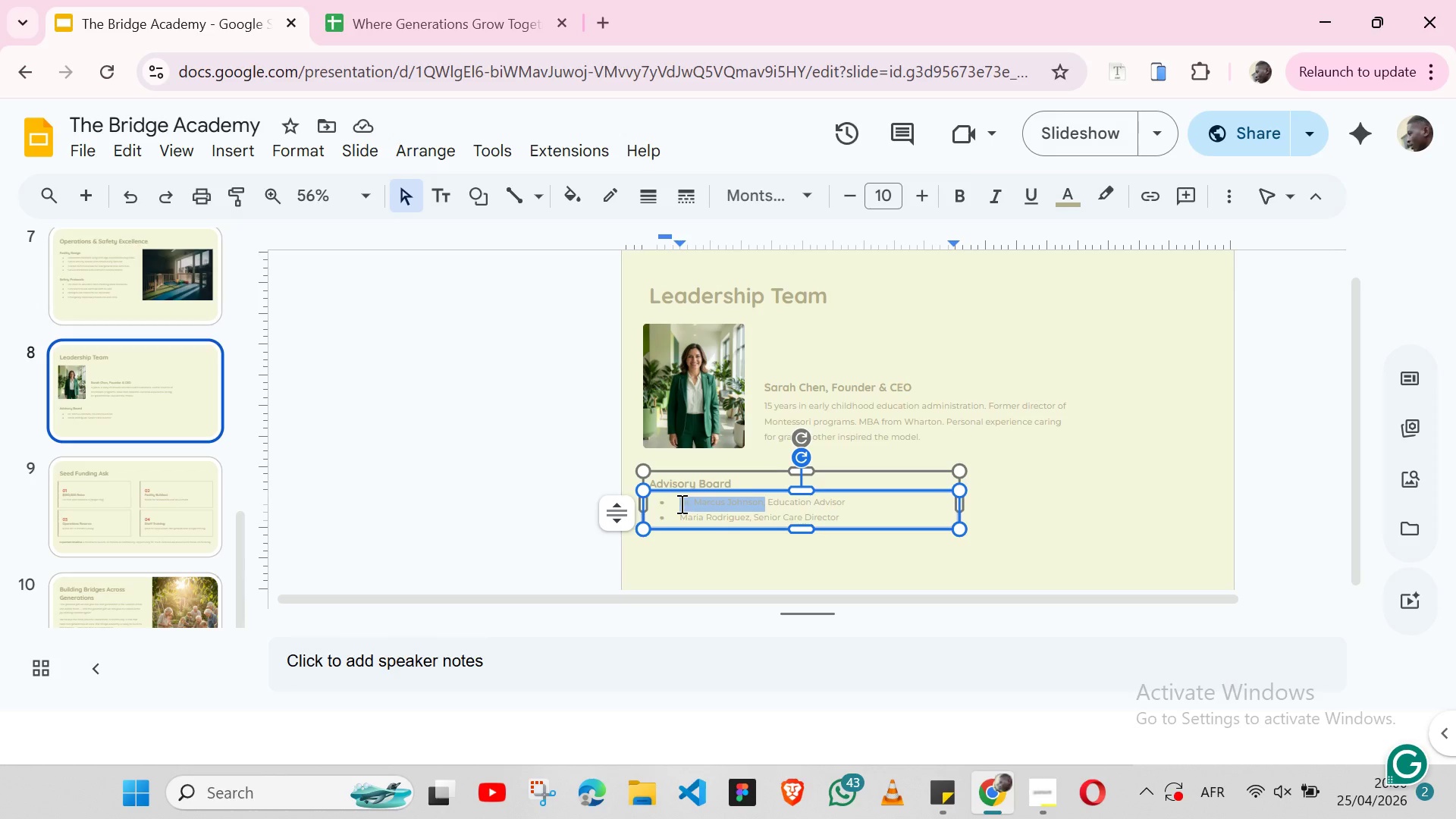 
key(Control+ControlLeft)
 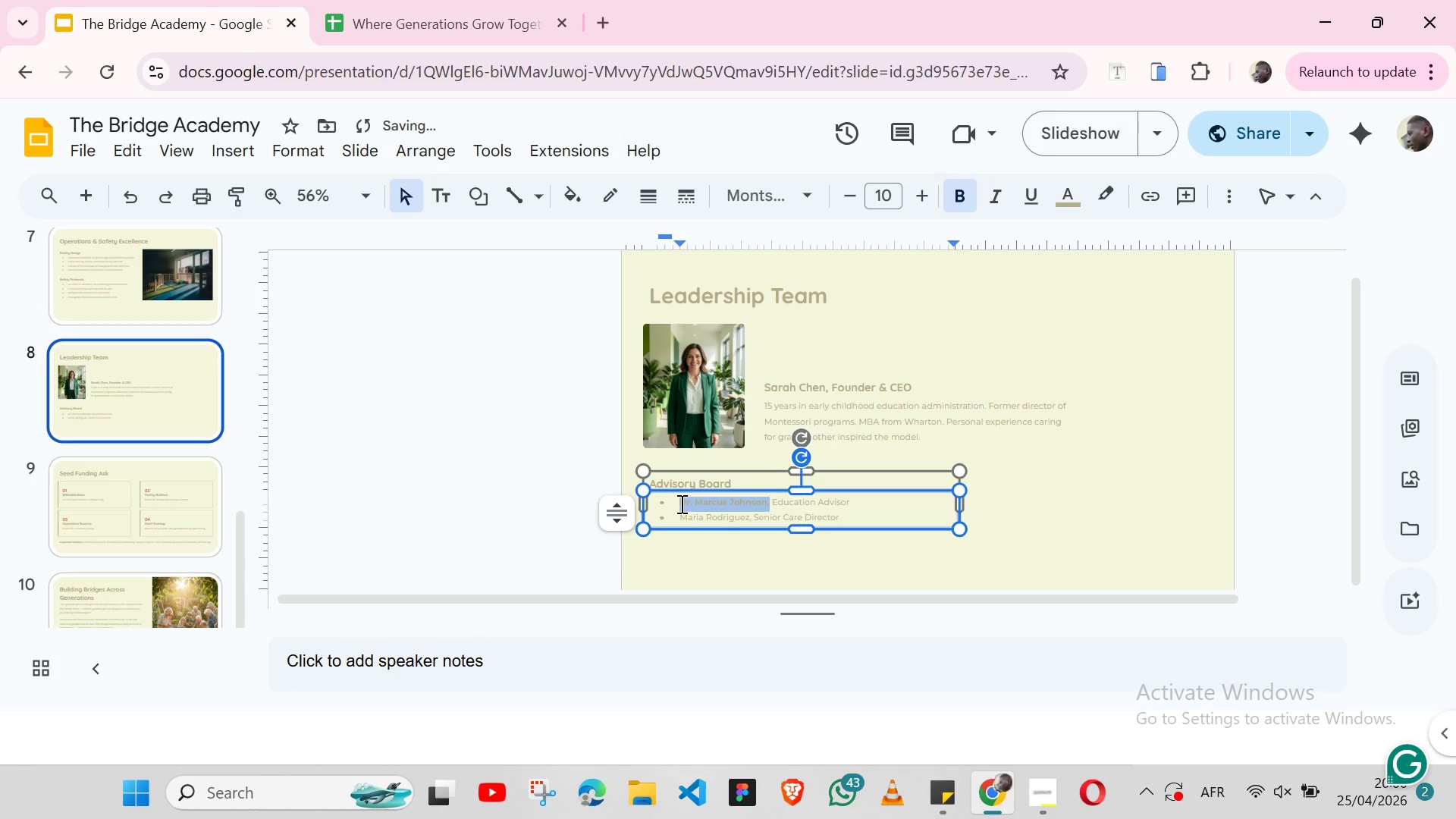 
key(Control+B)
 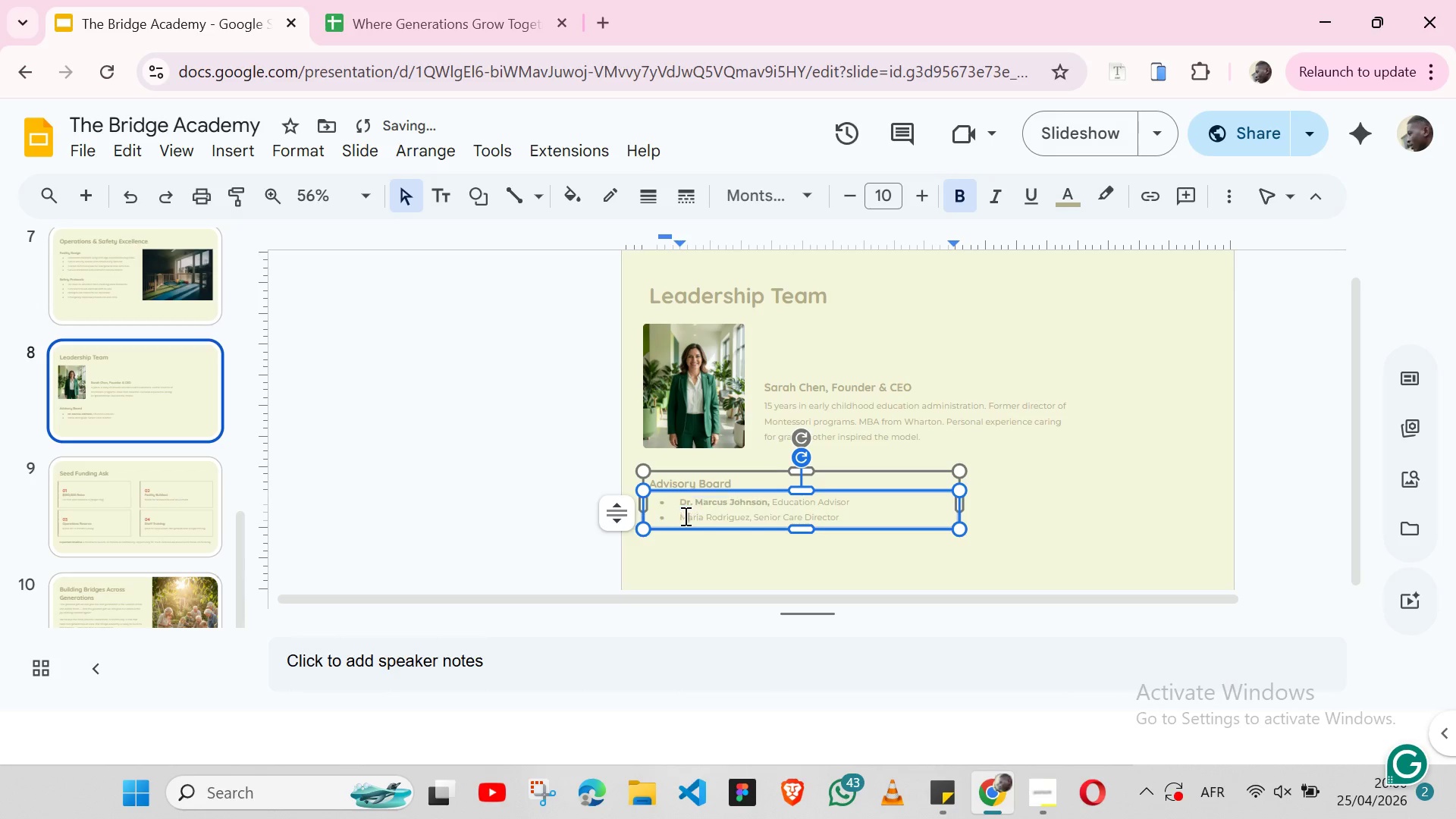 
double_click([684, 516])
 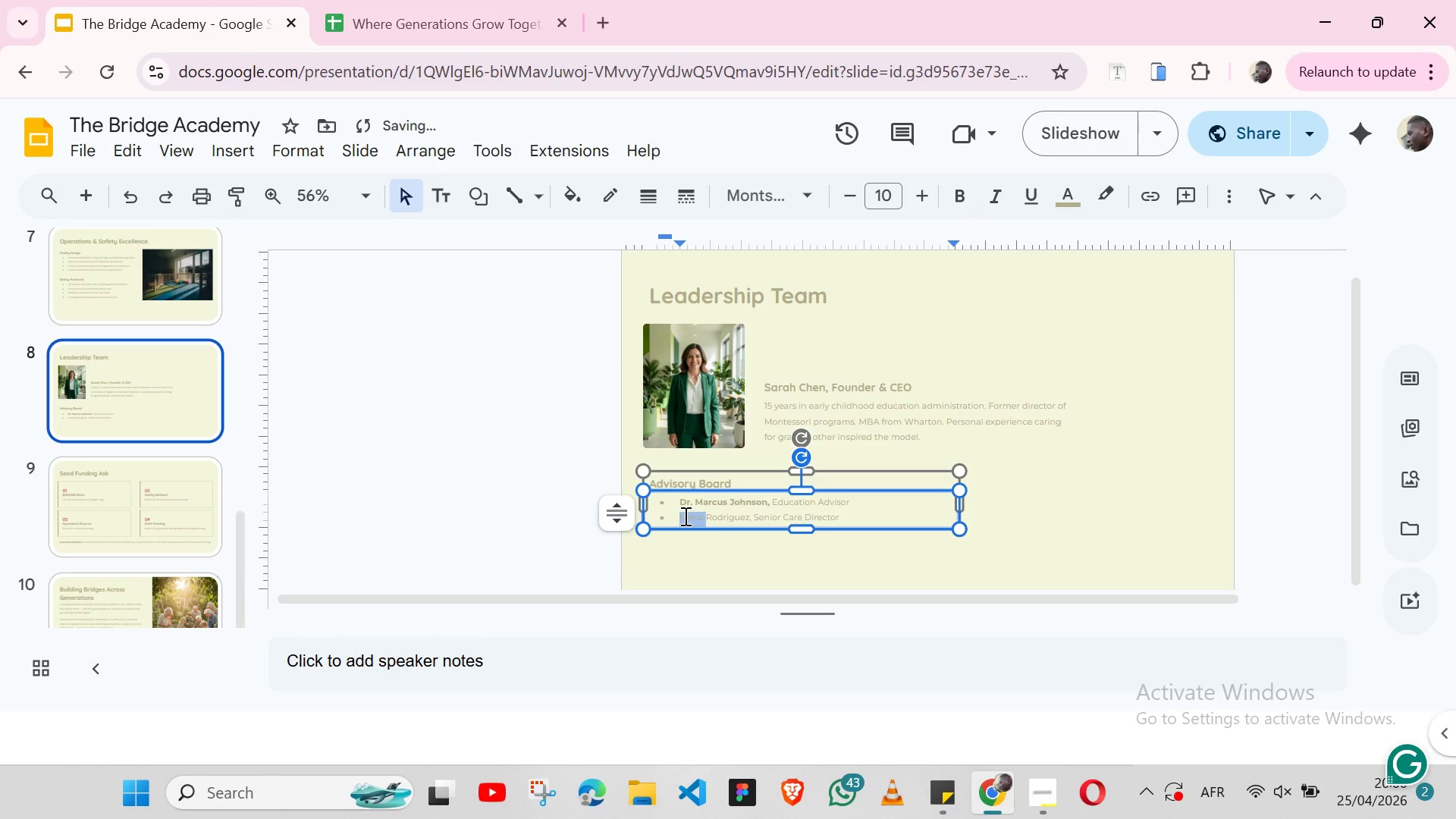 
hold_key(key=ArrowRight, duration=1.02)
 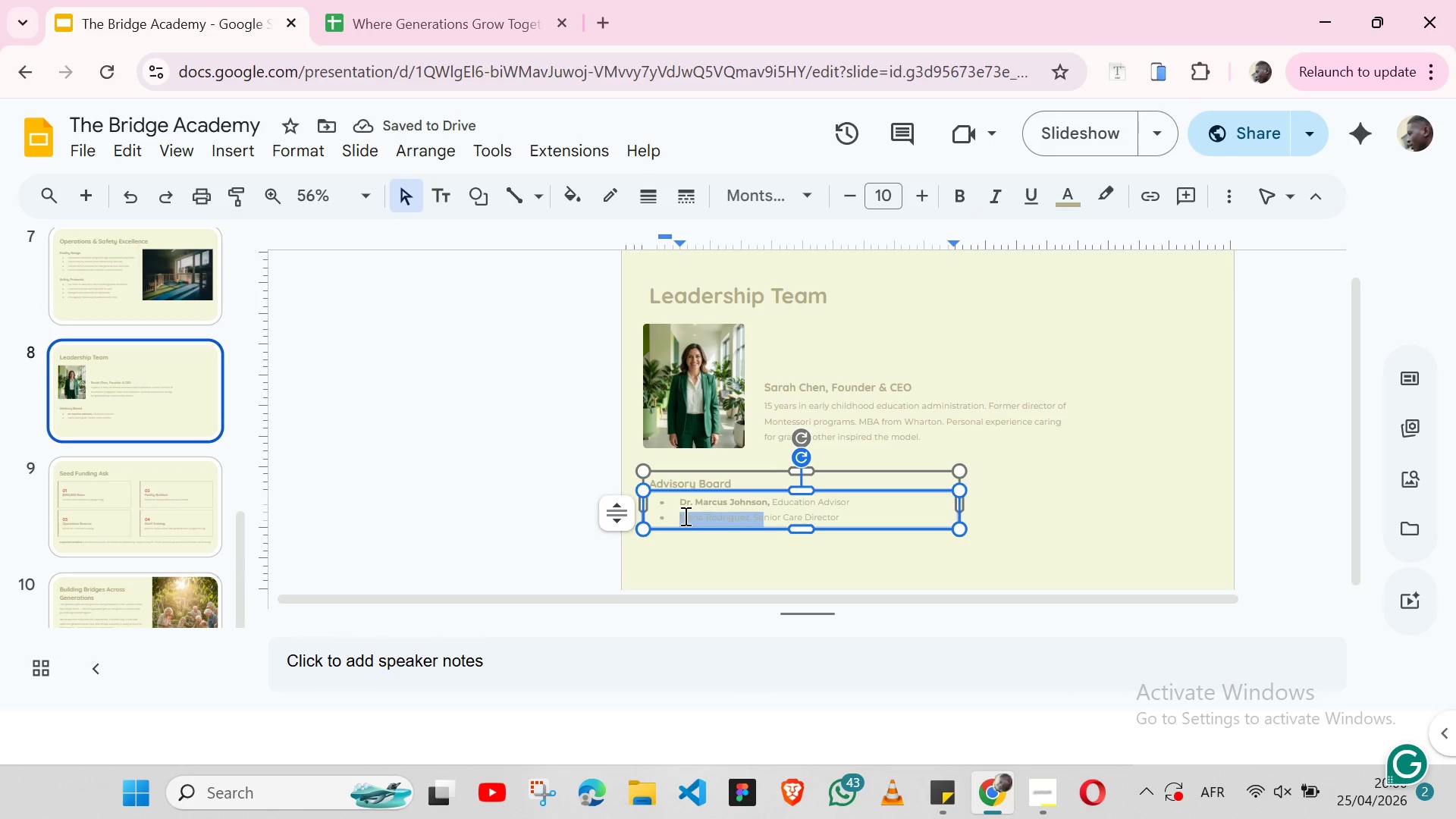 
hold_key(key=ArrowLeft, duration=0.55)
 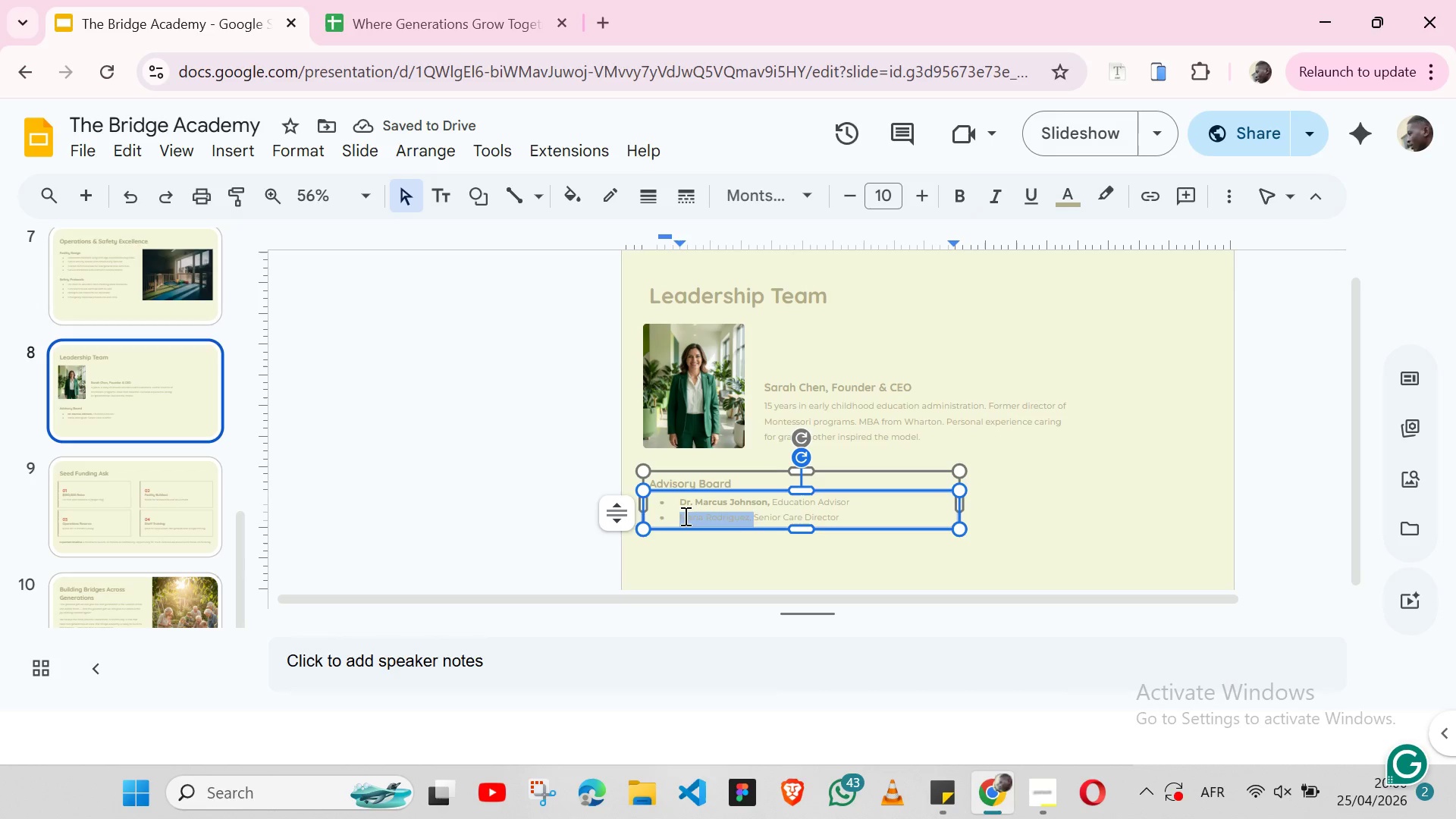 
key(Shift+ArrowLeft)
 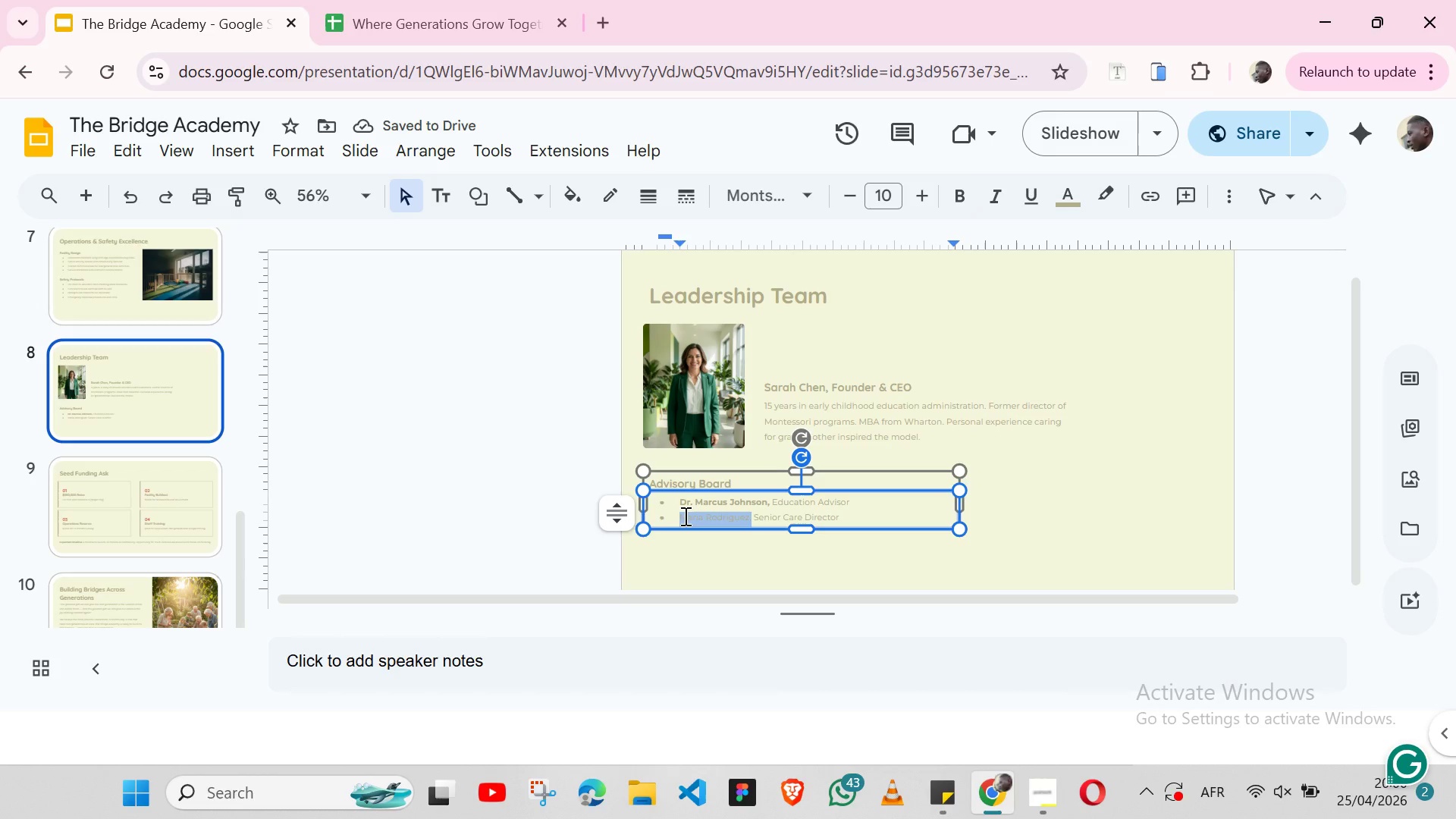 
key(Shift+ArrowLeft)
 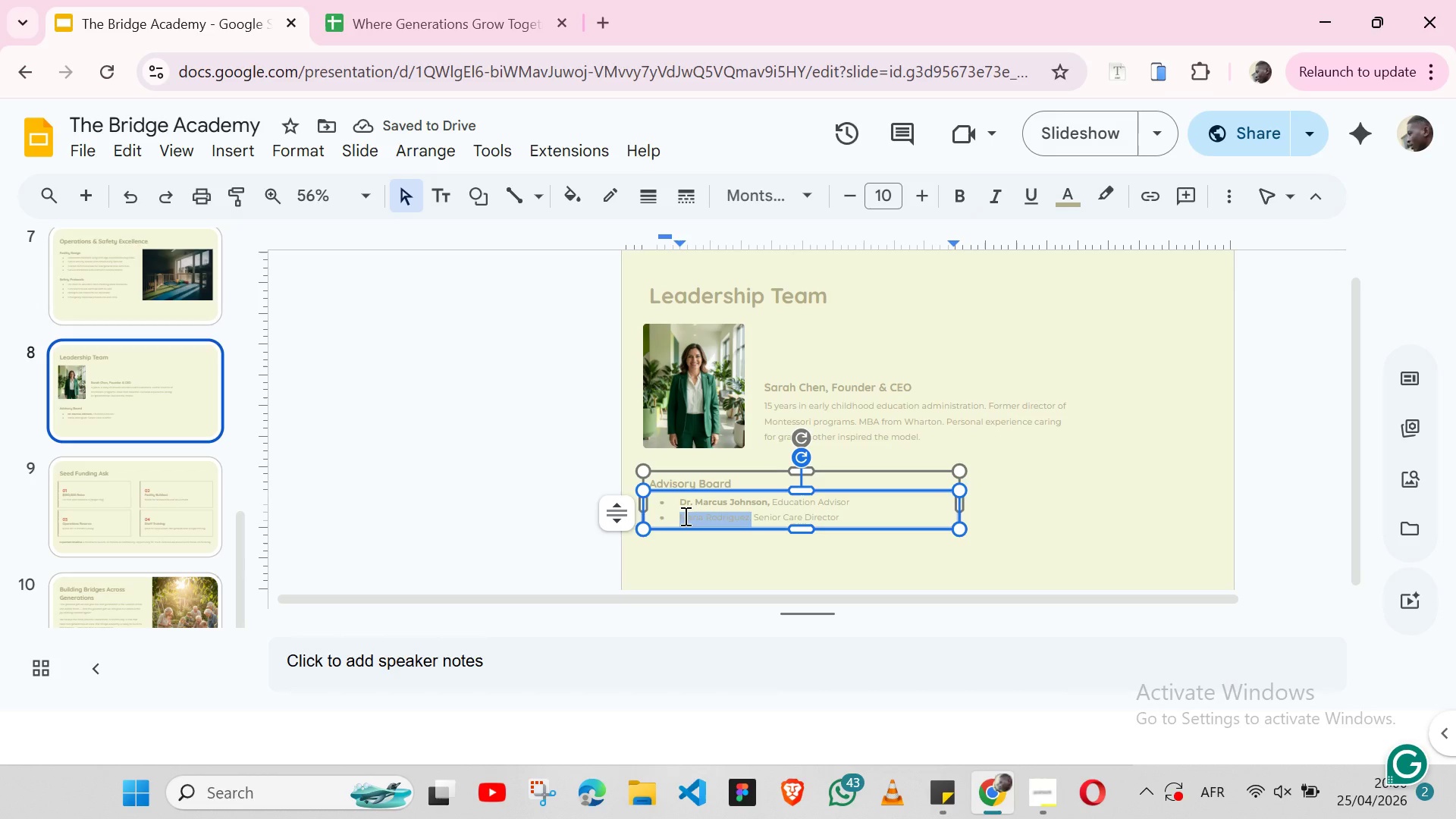 
key(Shift+ShiftLeft)
 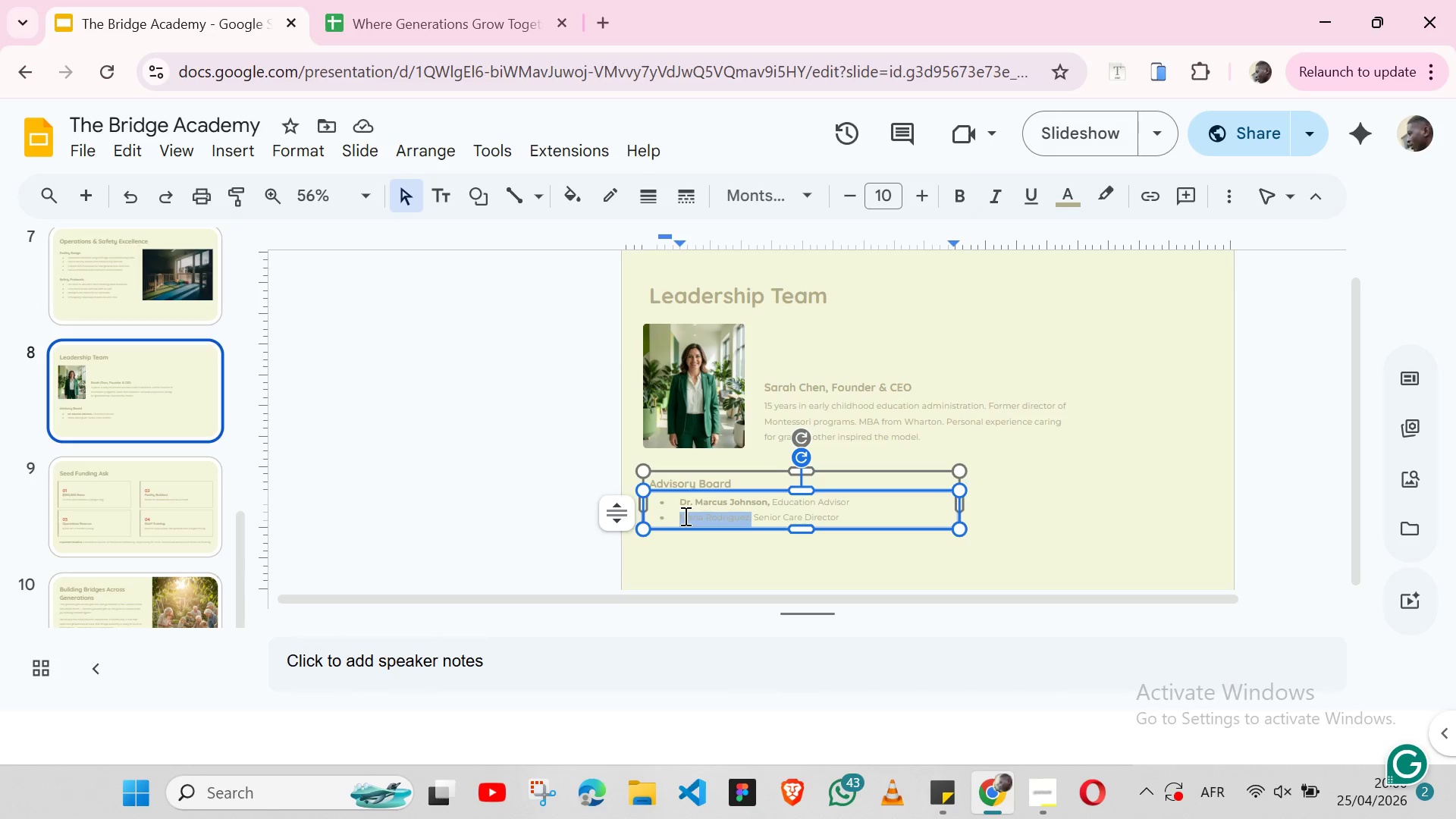 
key(Control+B)
 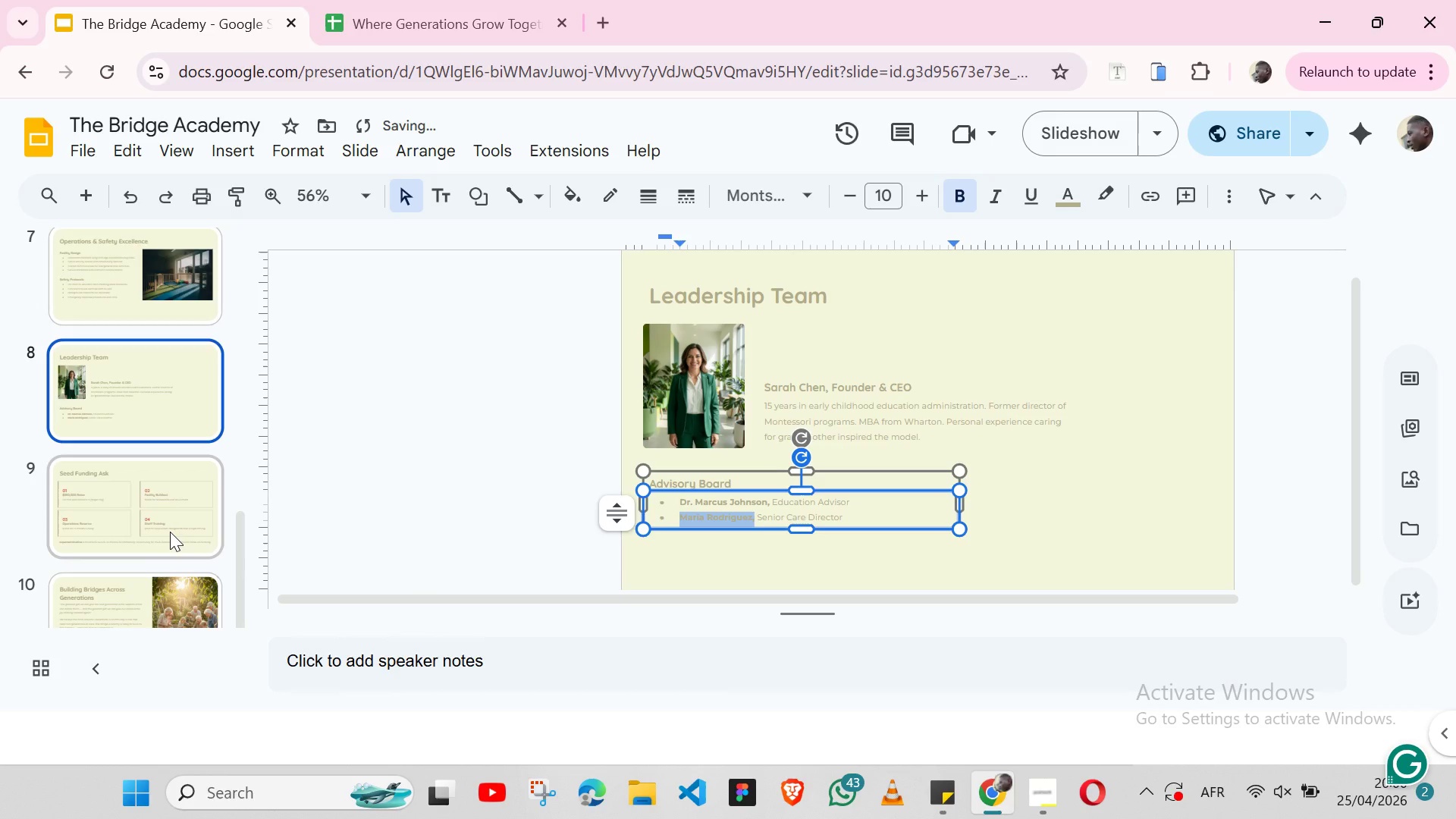 
left_click([170, 532])
 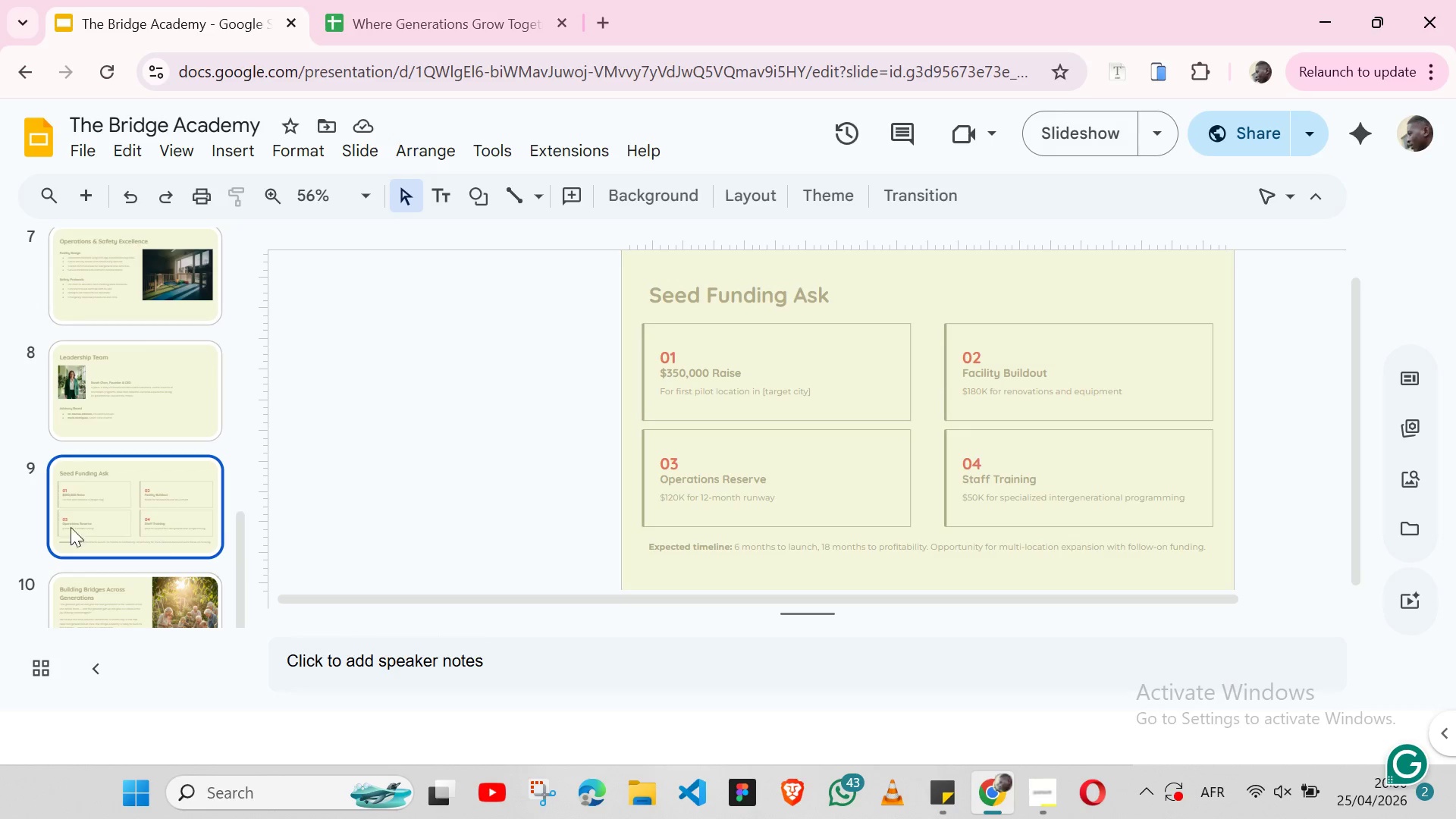 
wait(6.33)
 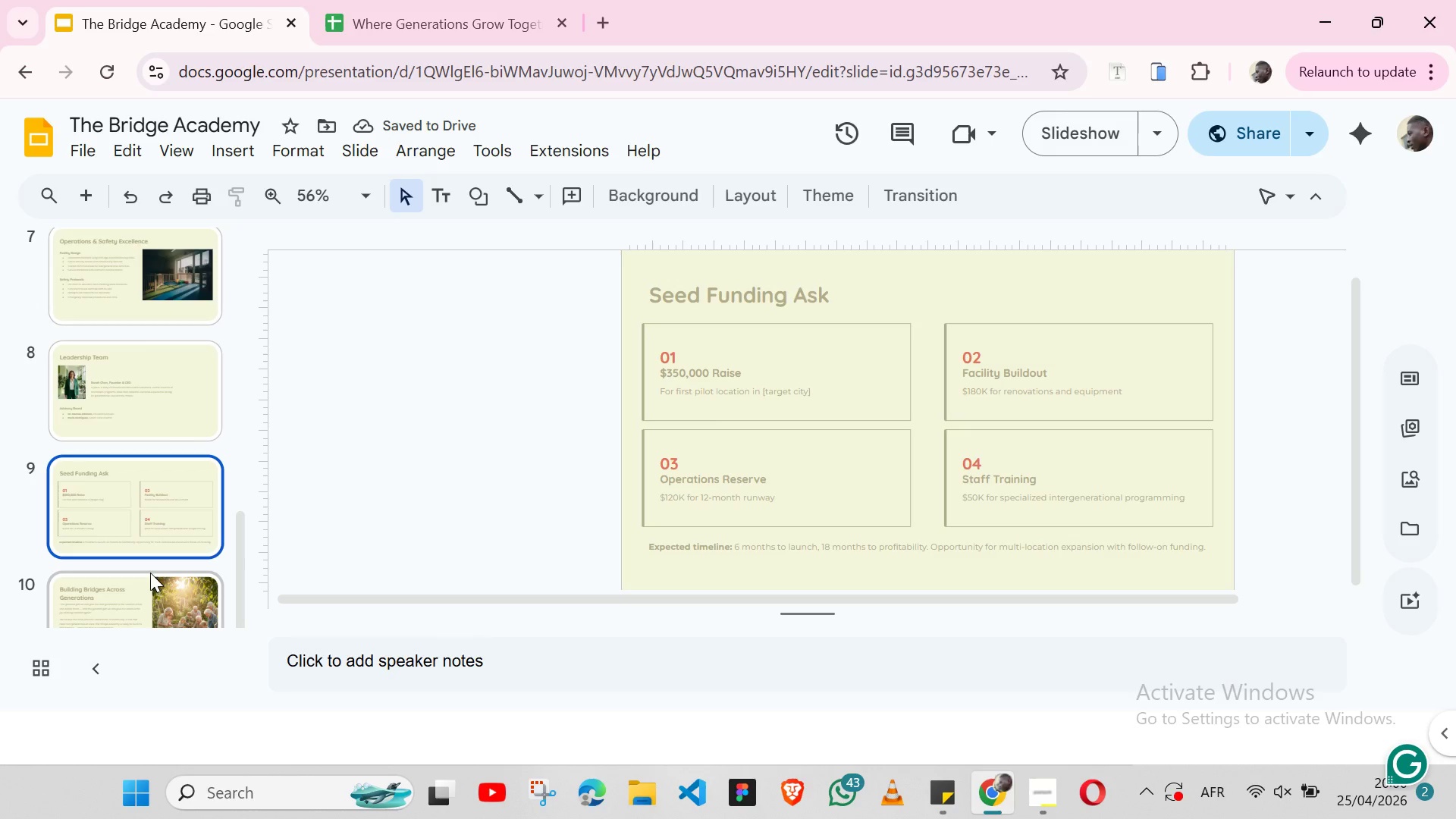 
left_click([104, 589])
 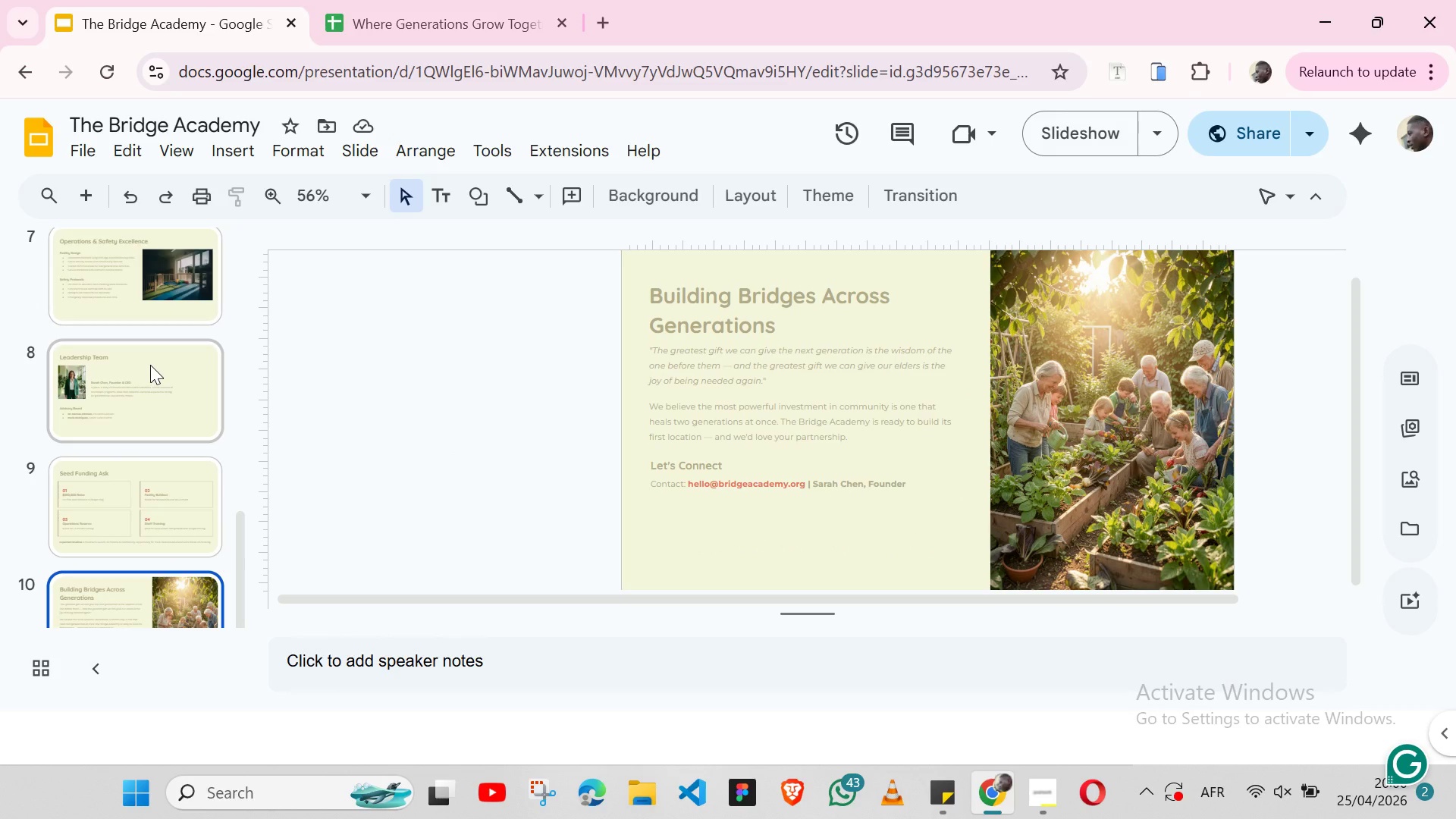 
wait(9.72)
 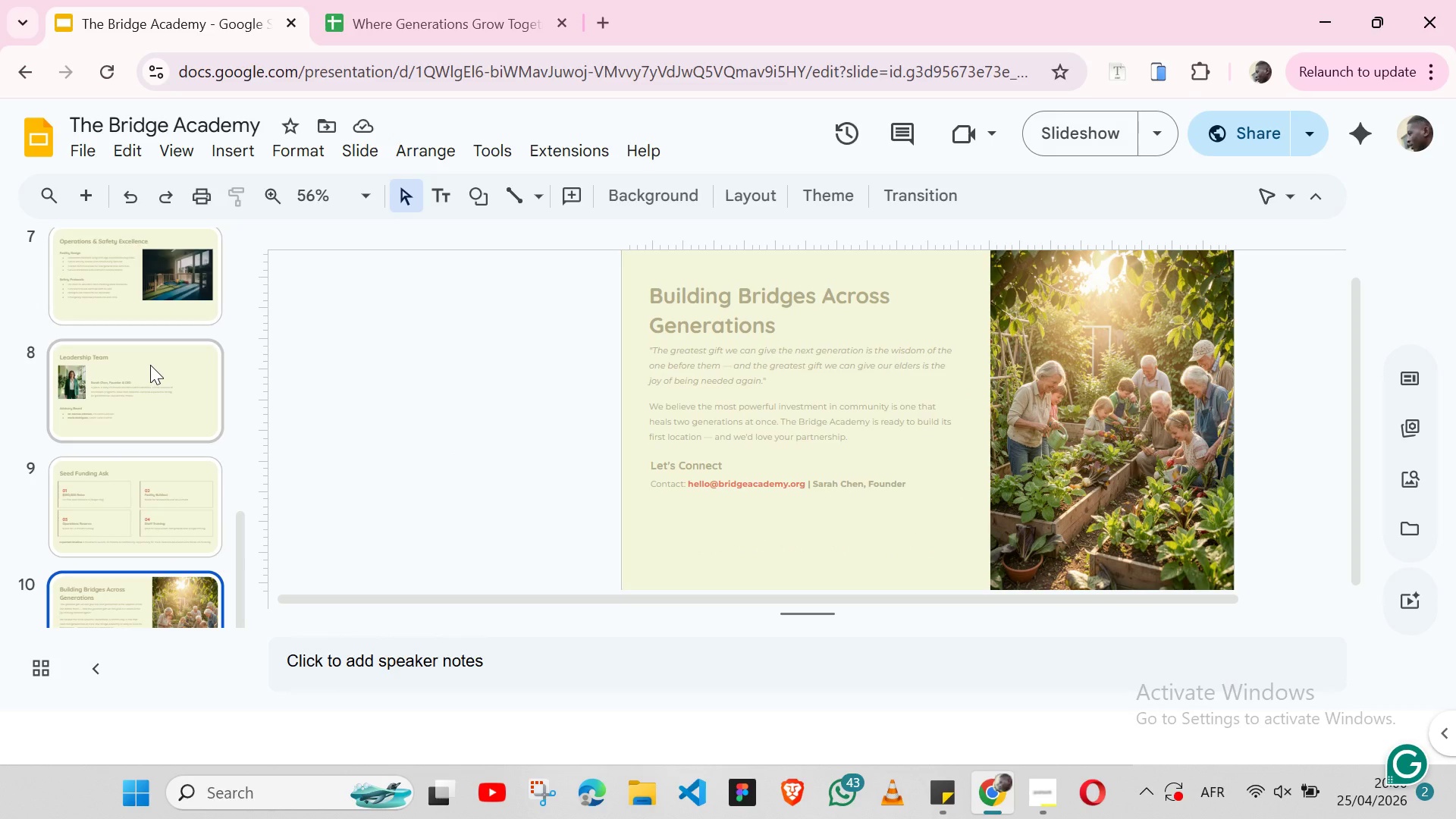 
left_click([148, 566])
 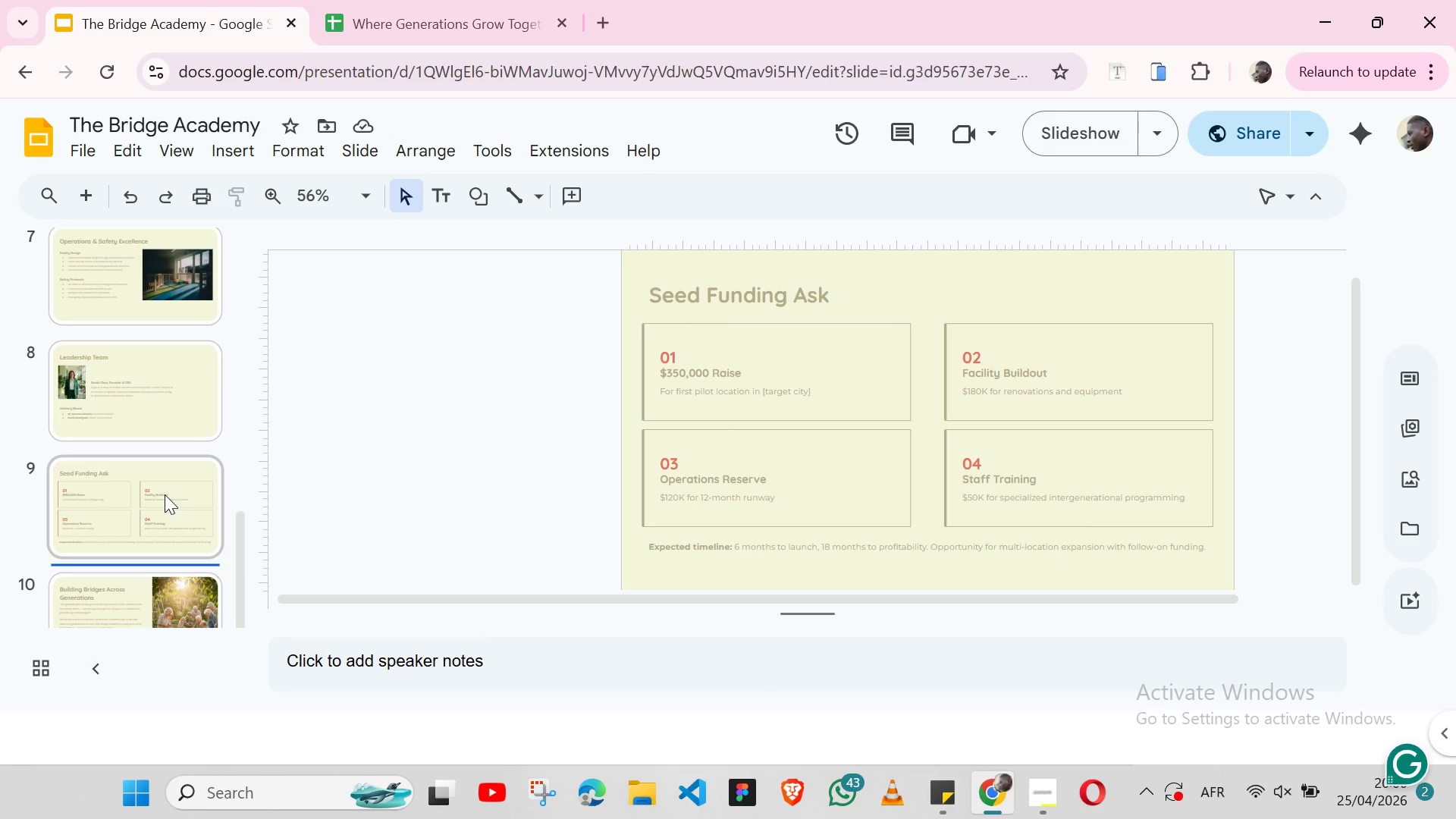 
left_click([165, 494])
 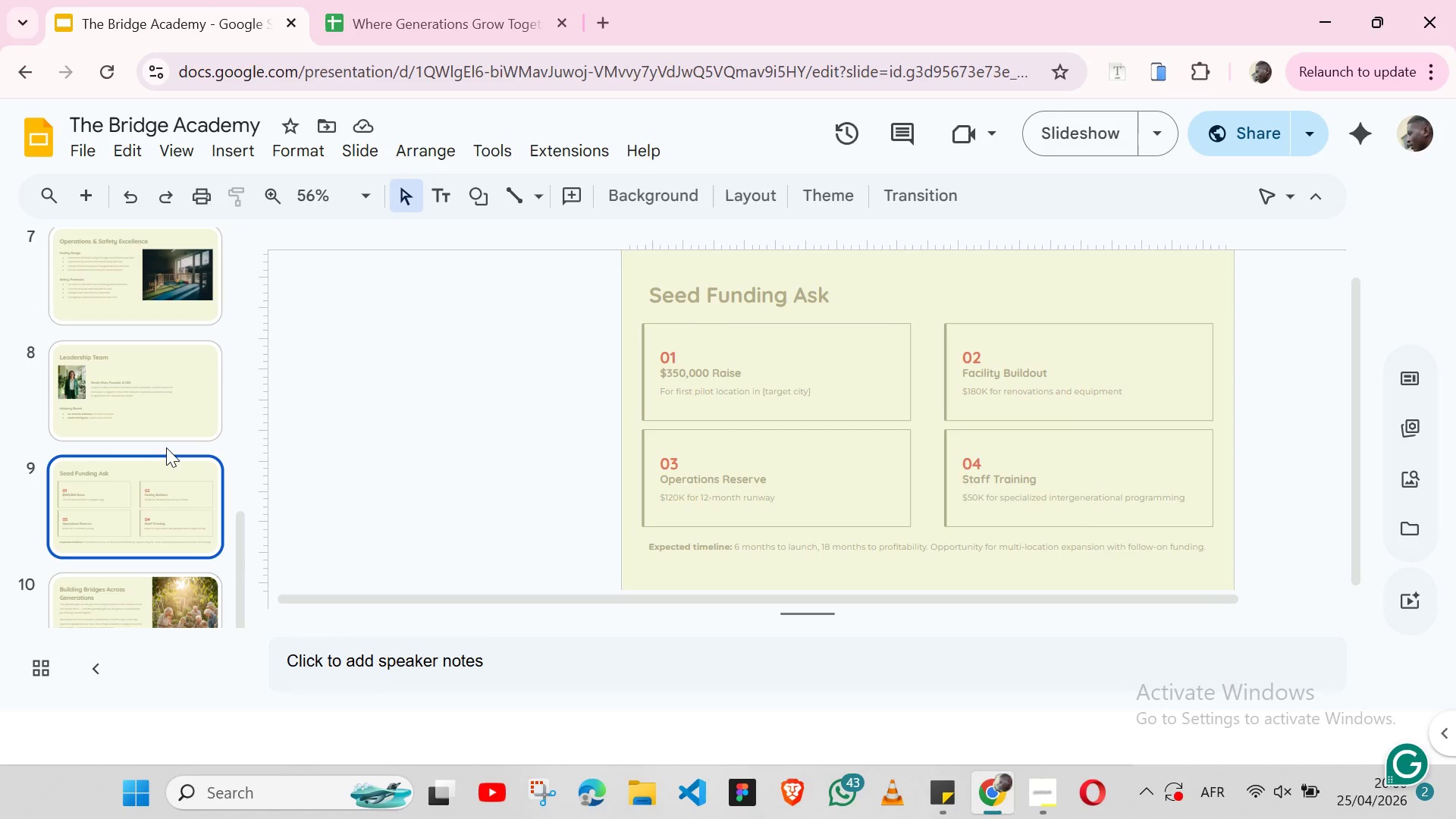 
left_click([149, 398])
 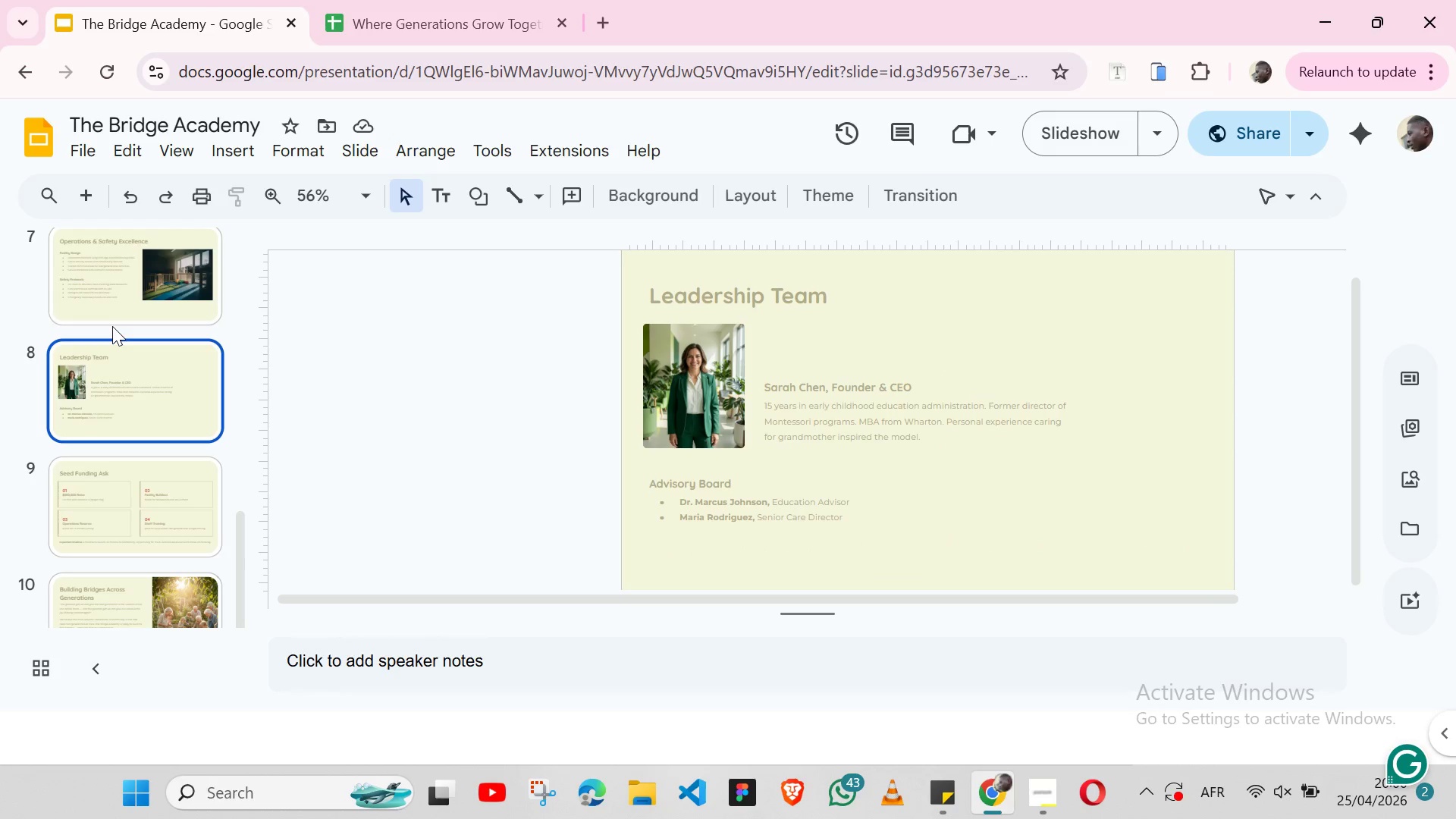 
left_click([102, 293])
 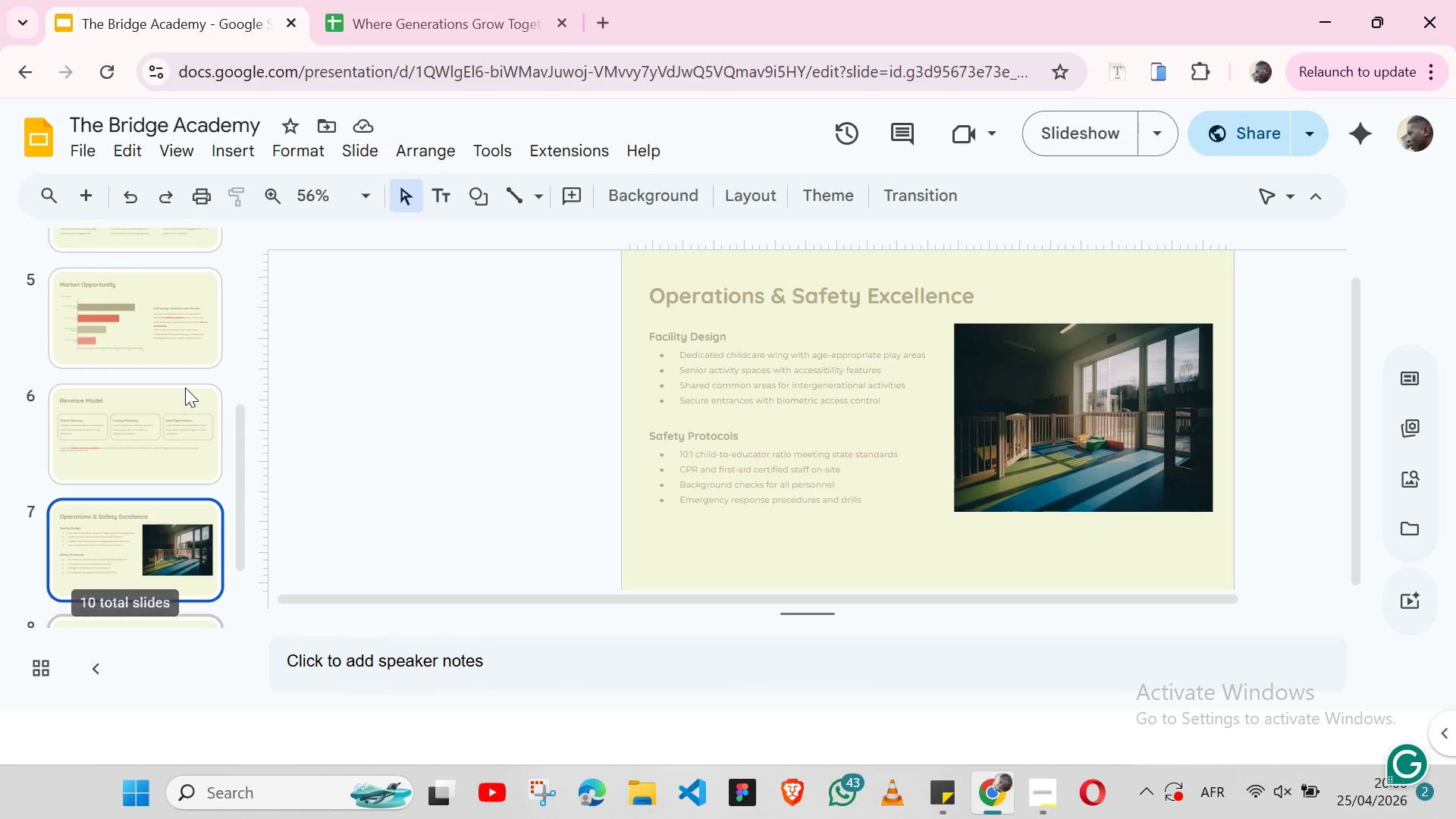 
left_click([109, 466])
 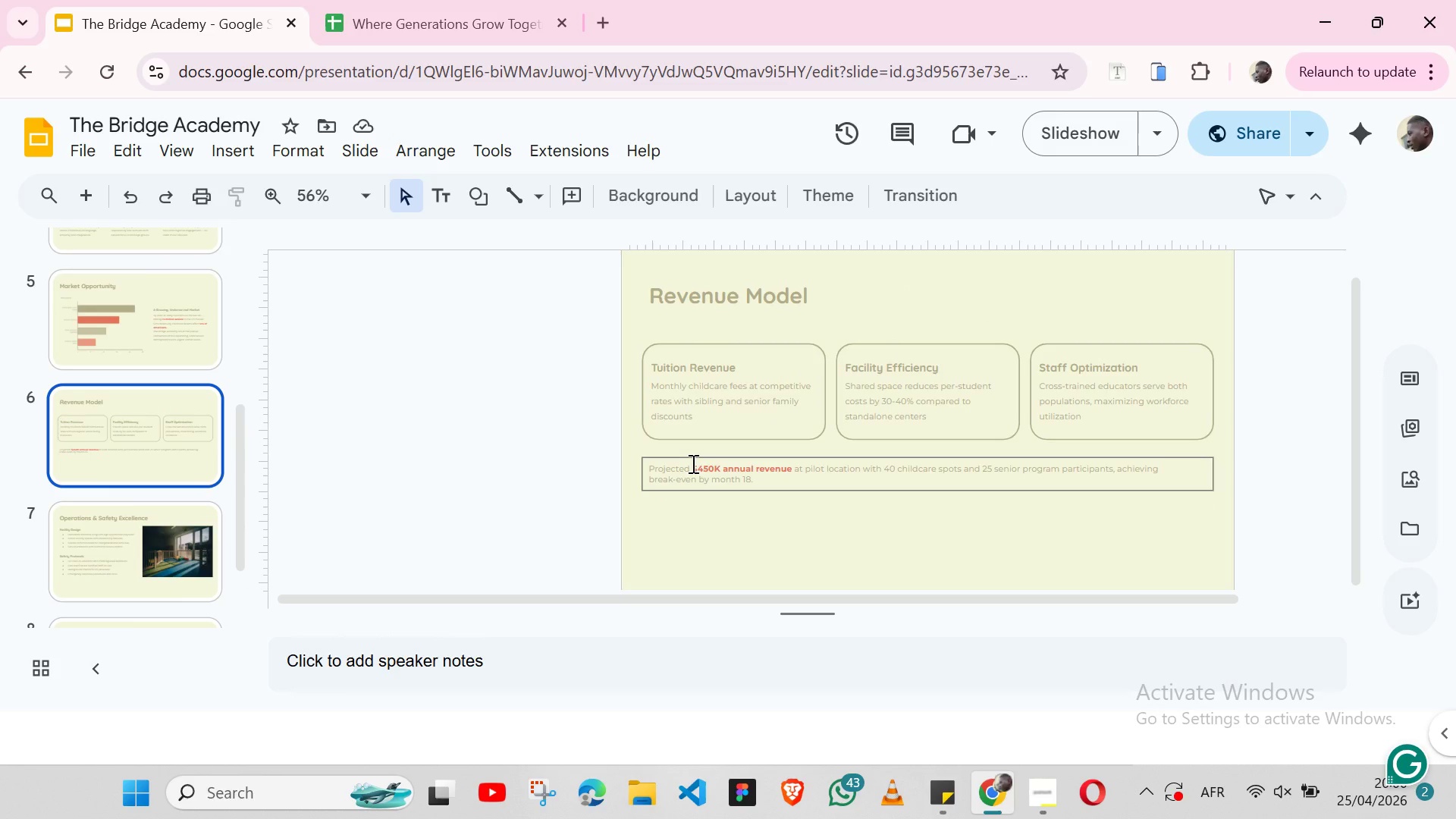 
double_click([686, 467])
 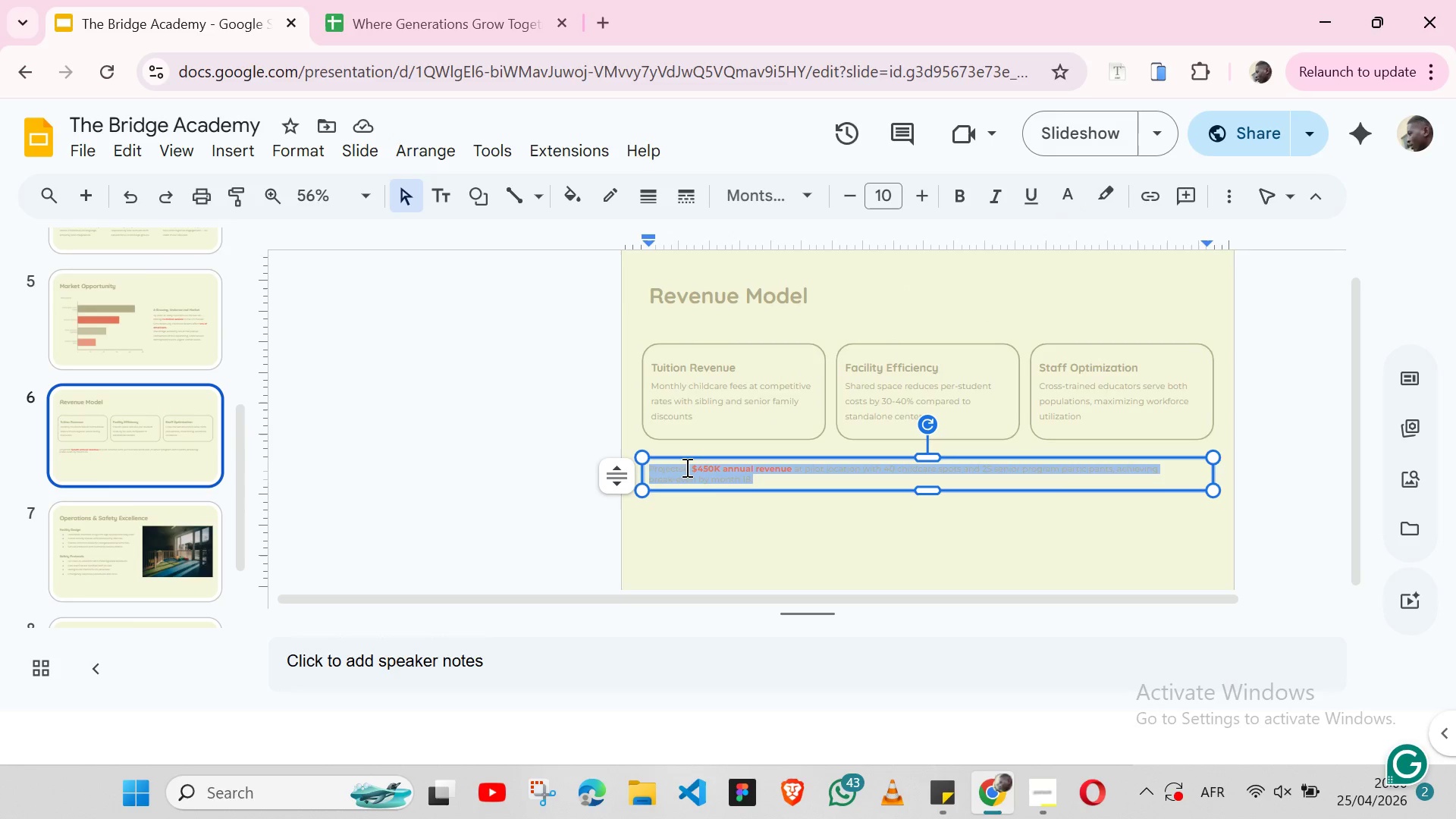 
triple_click([686, 467])
 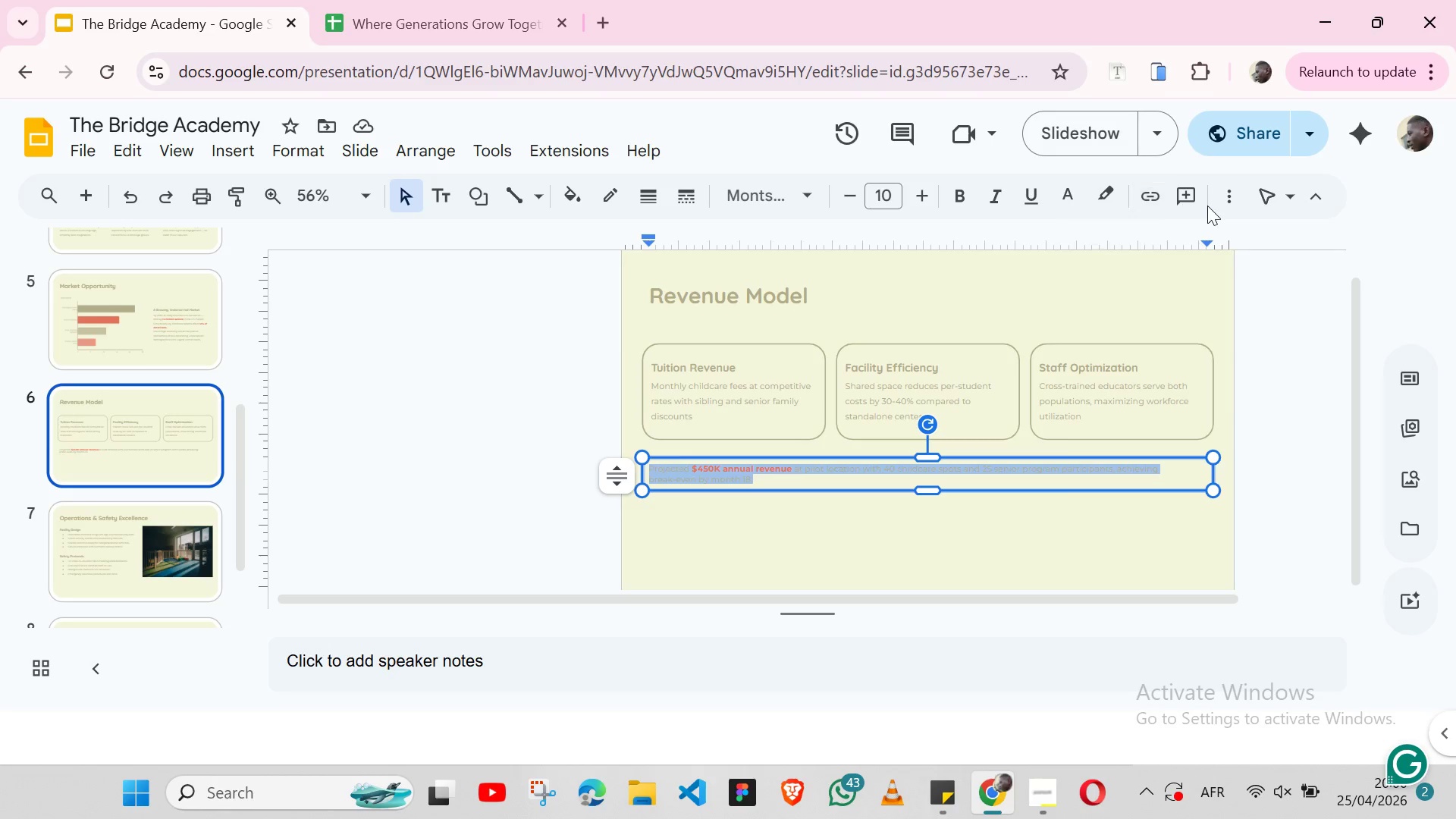 
left_click([1223, 206])
 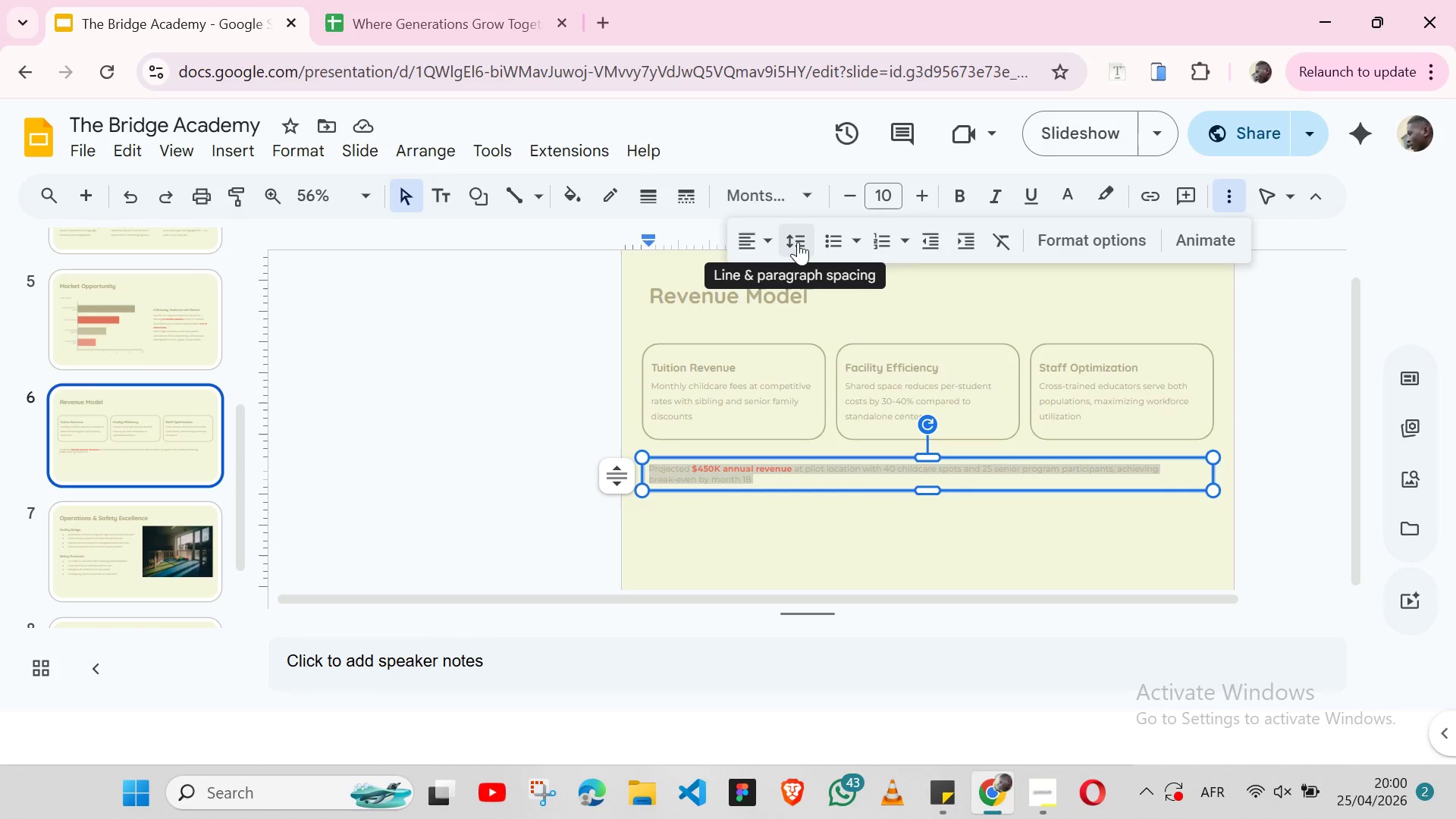 
left_click([797, 242])
 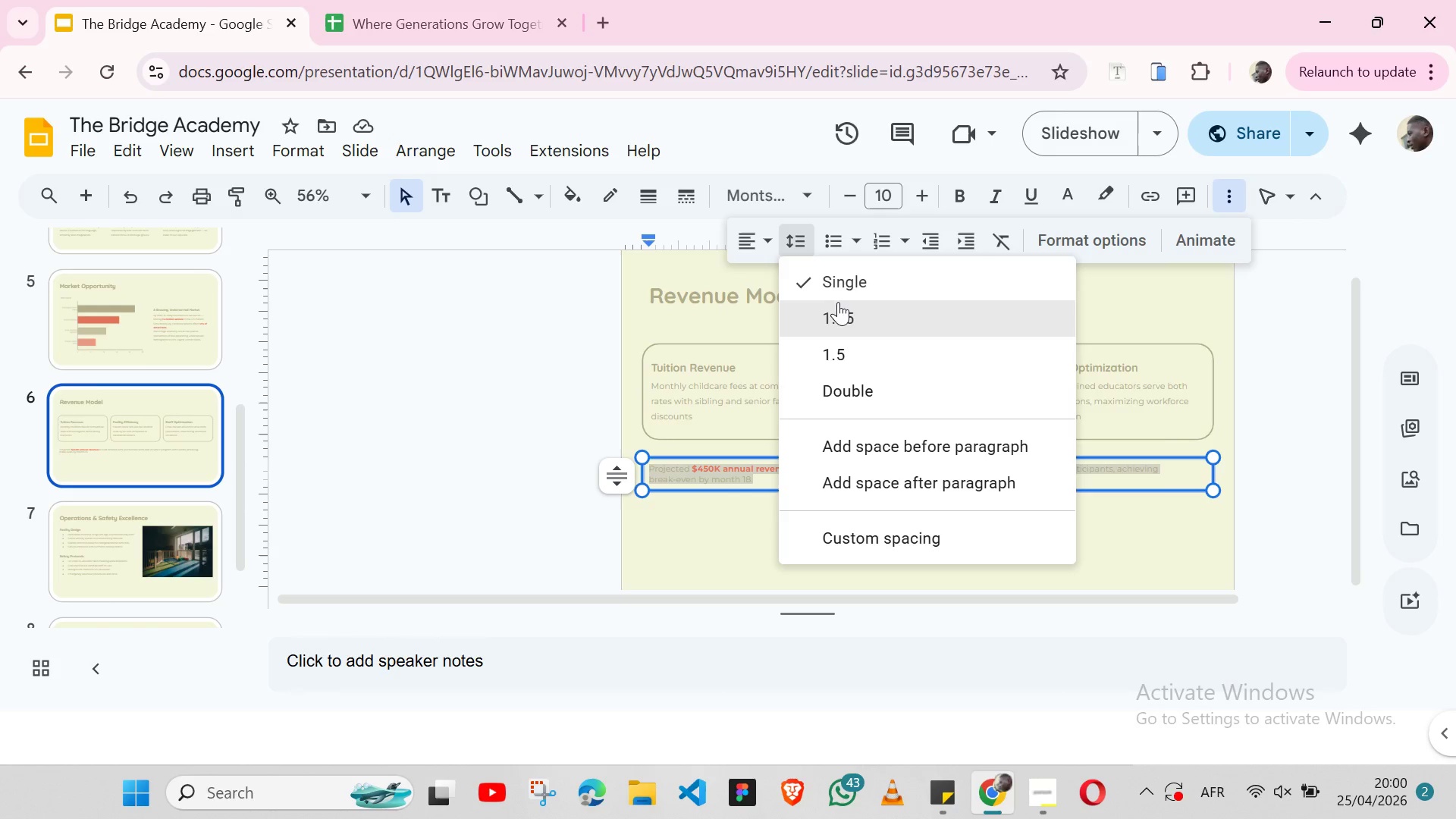 
left_click([843, 344])
 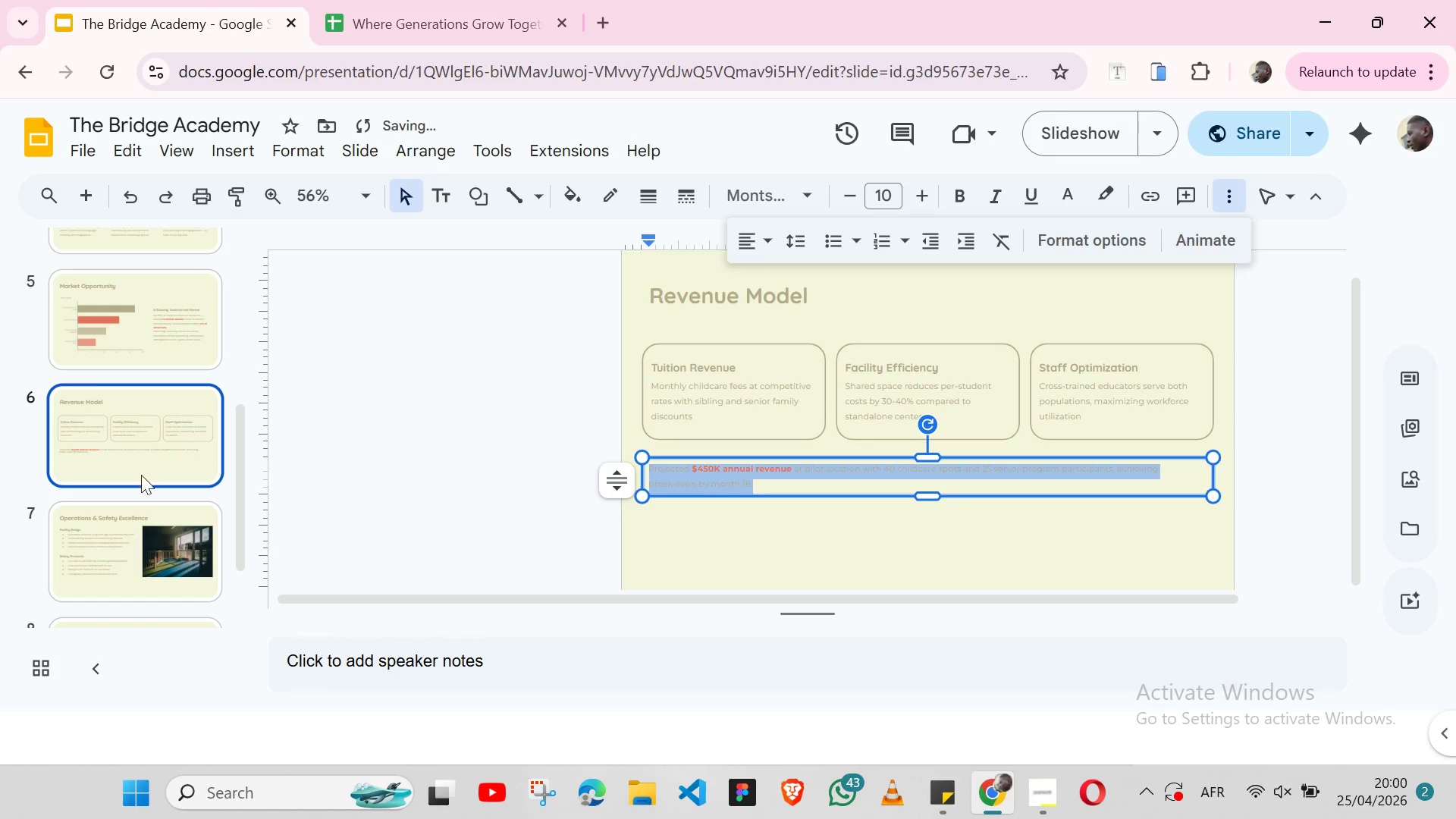 
left_click([165, 592])
 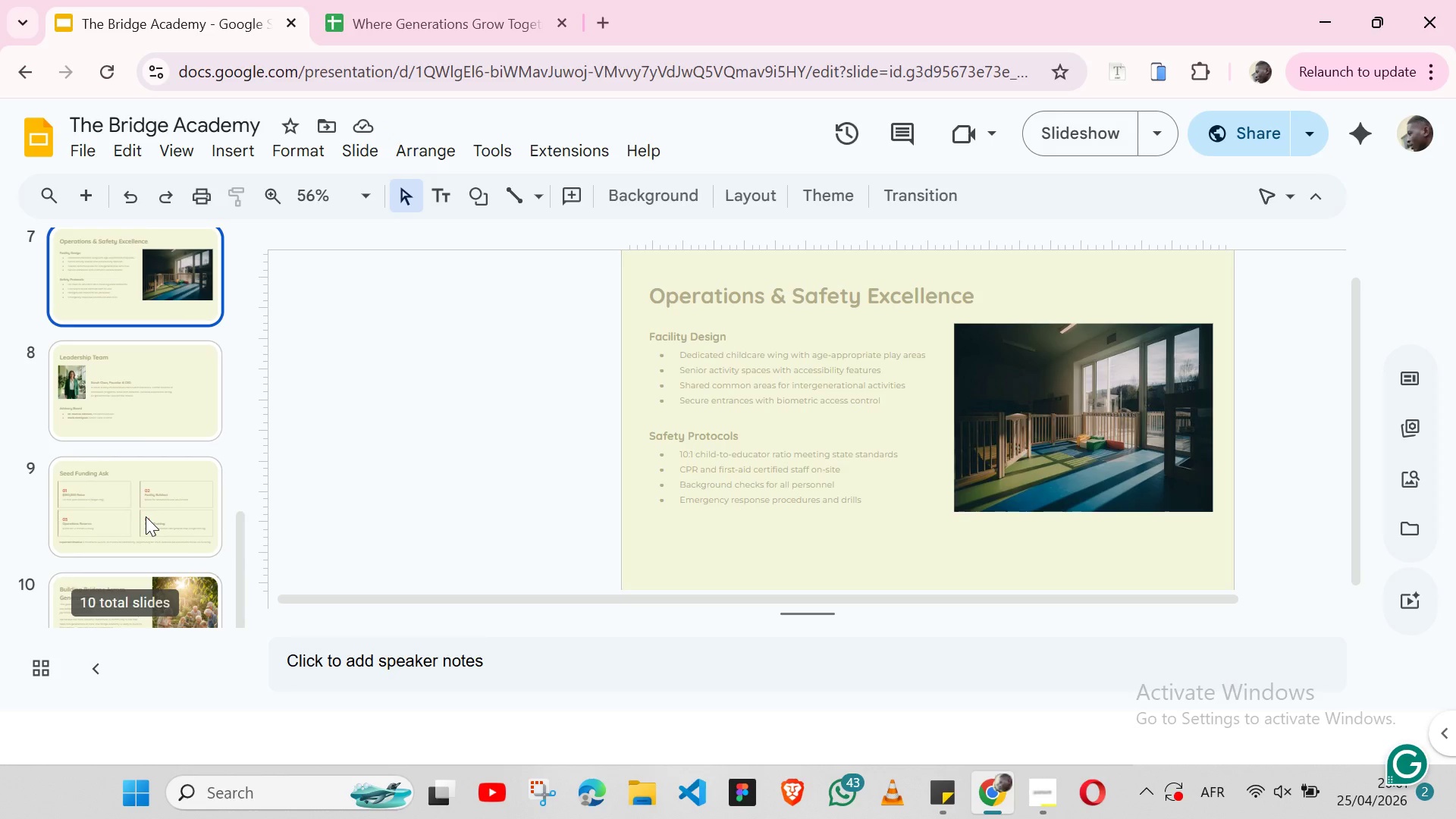 
left_click([134, 388])
 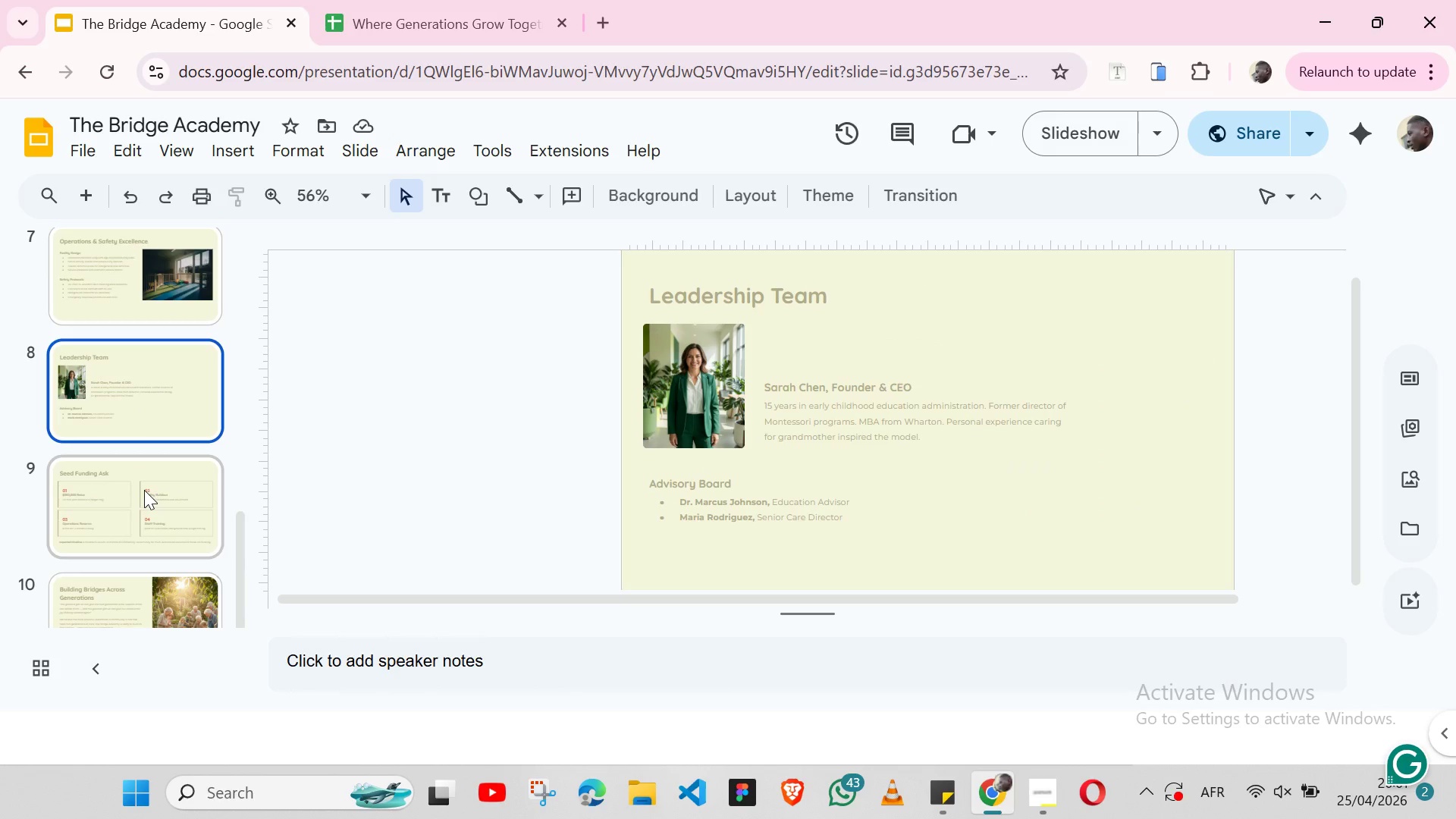 
left_click([144, 490])
 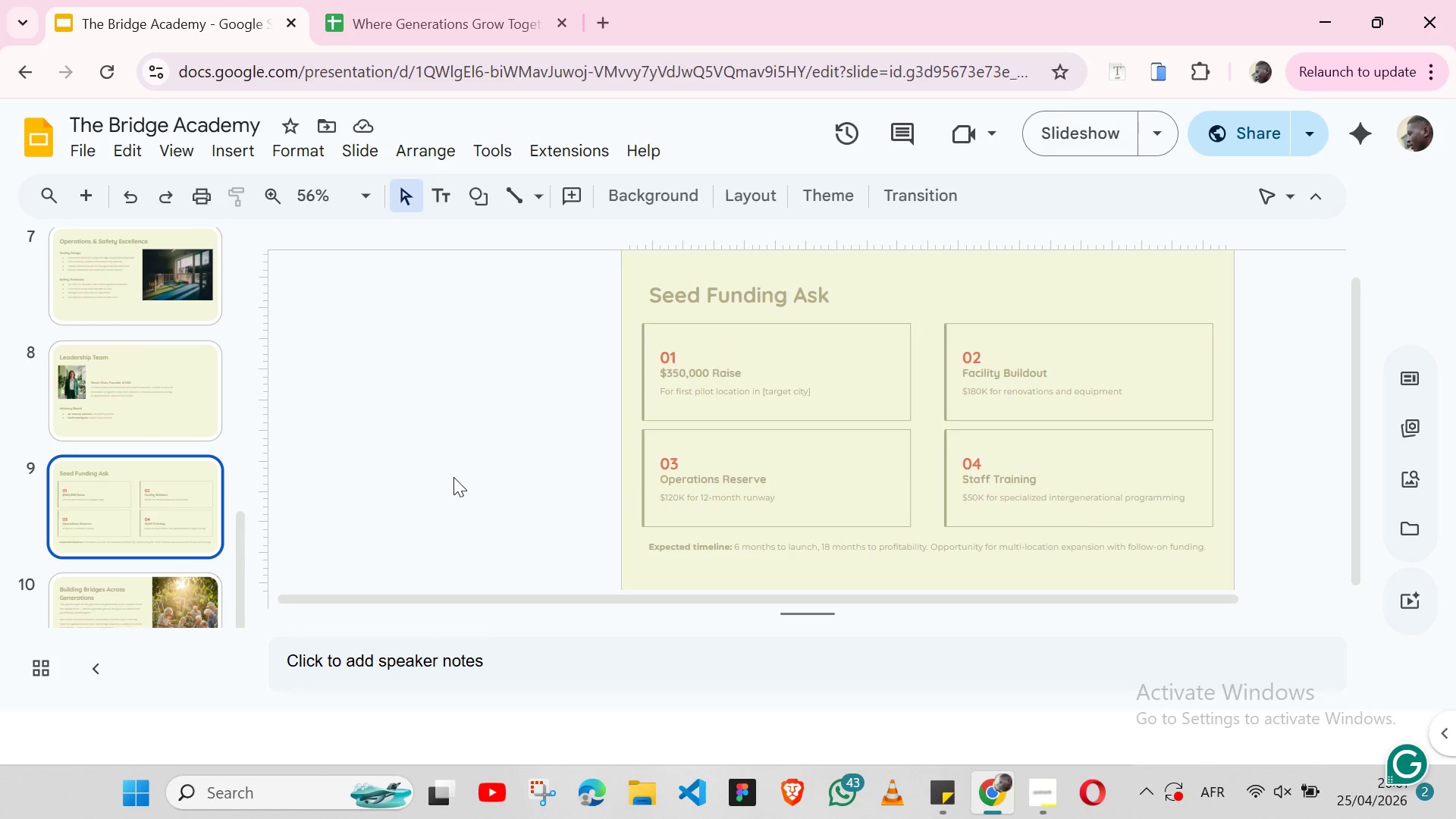 
wait(6.55)
 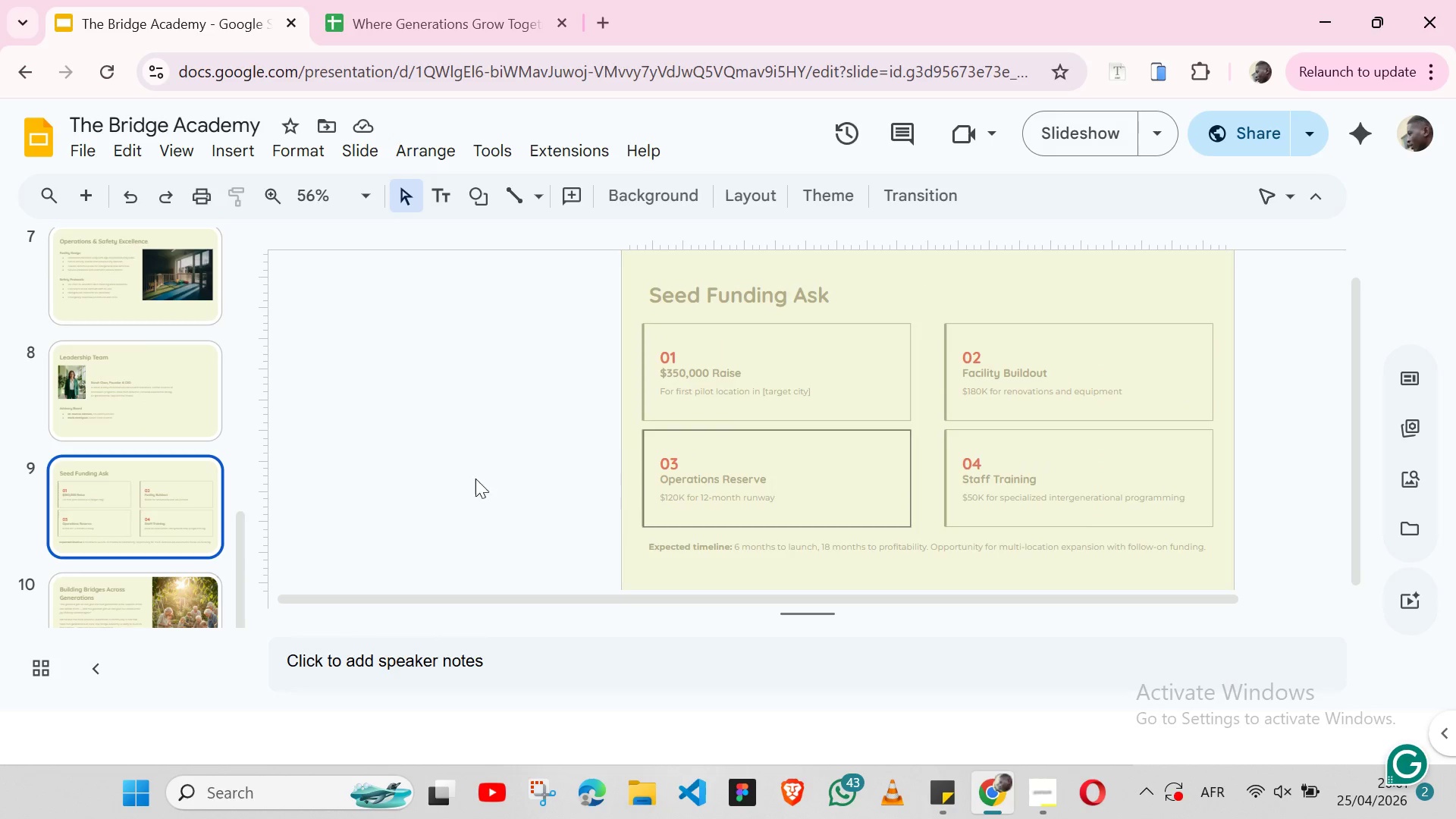 
left_click([148, 574])
 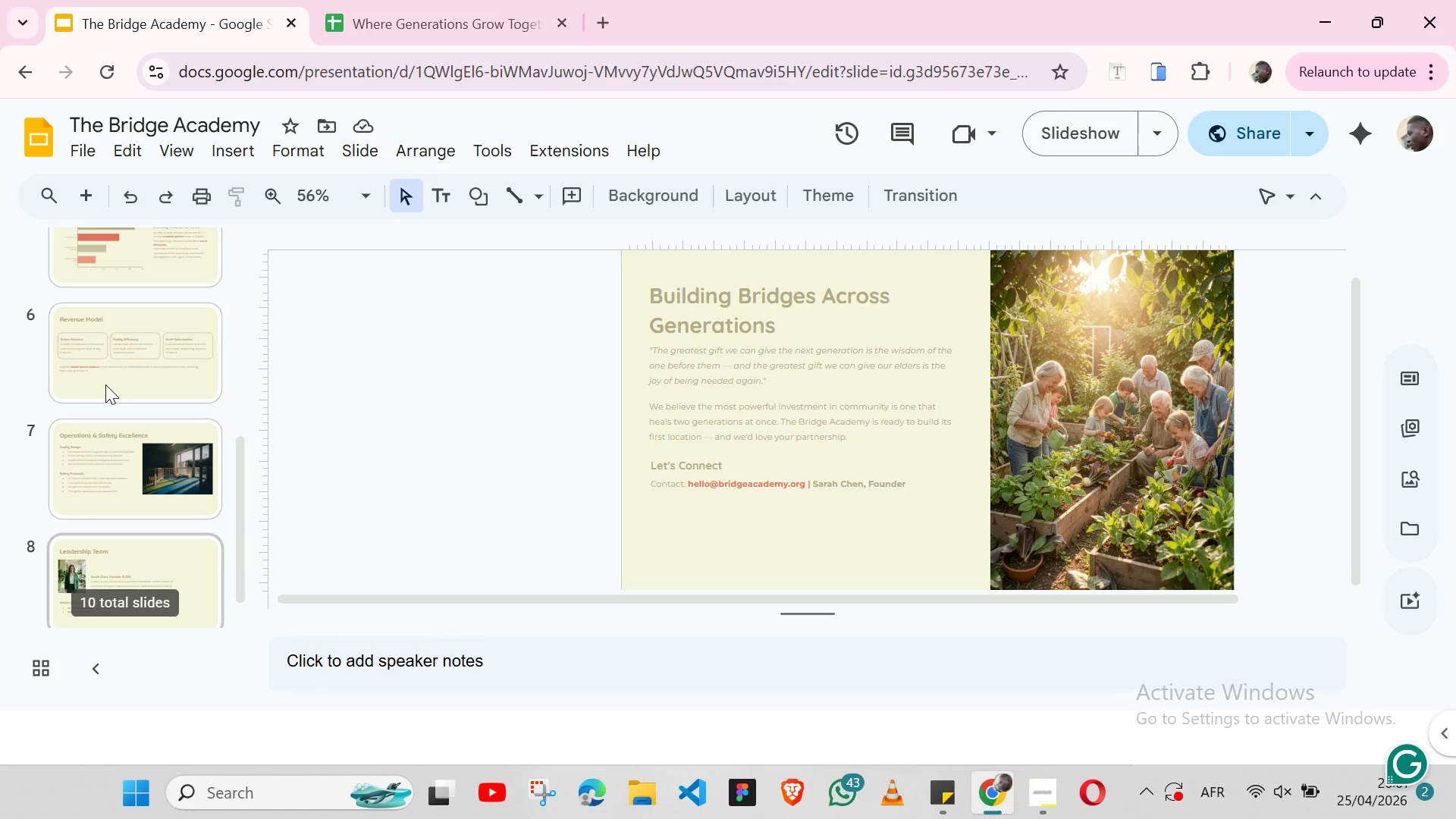 
wait(5.91)
 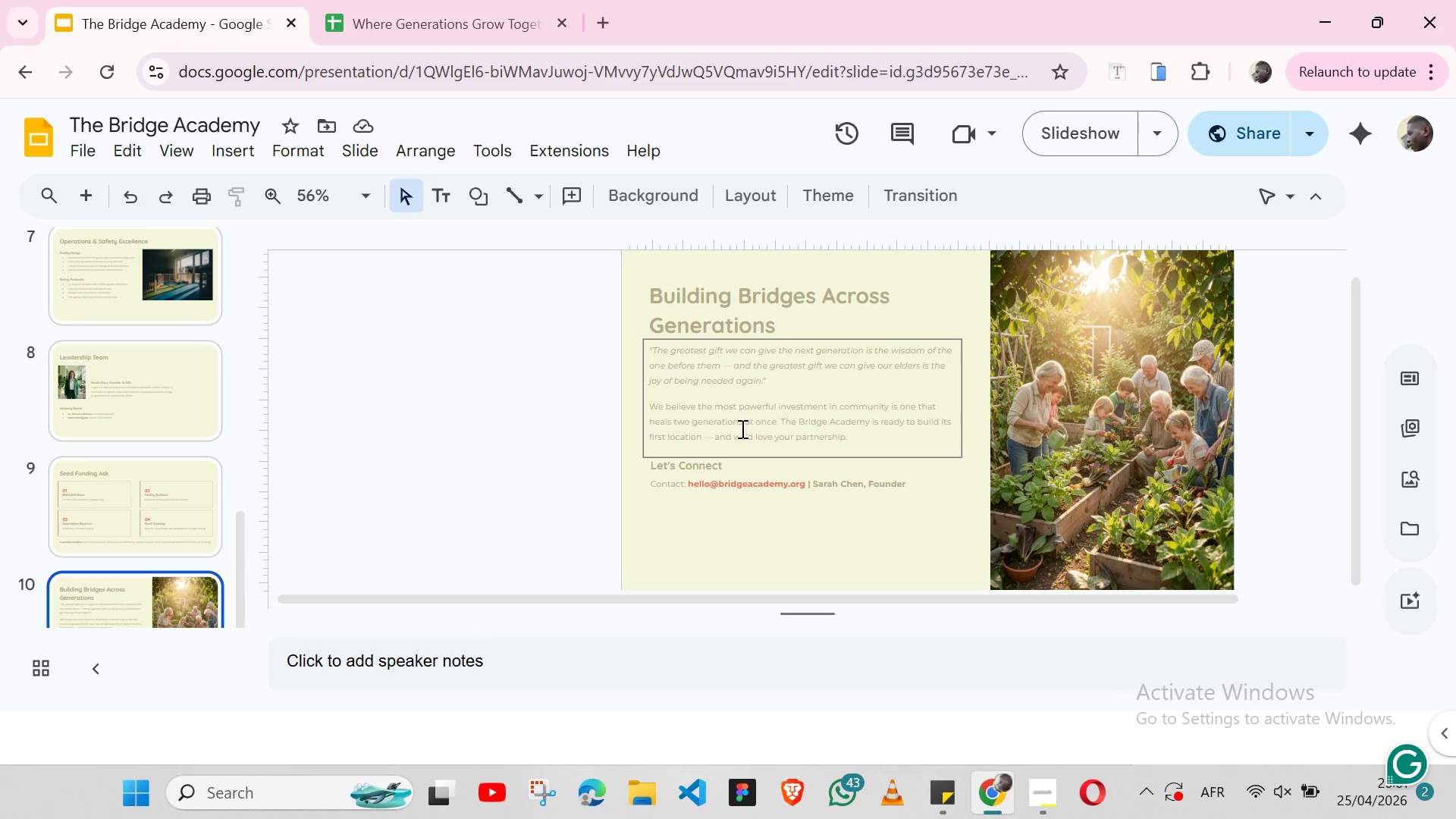 
left_click([143, 363])
 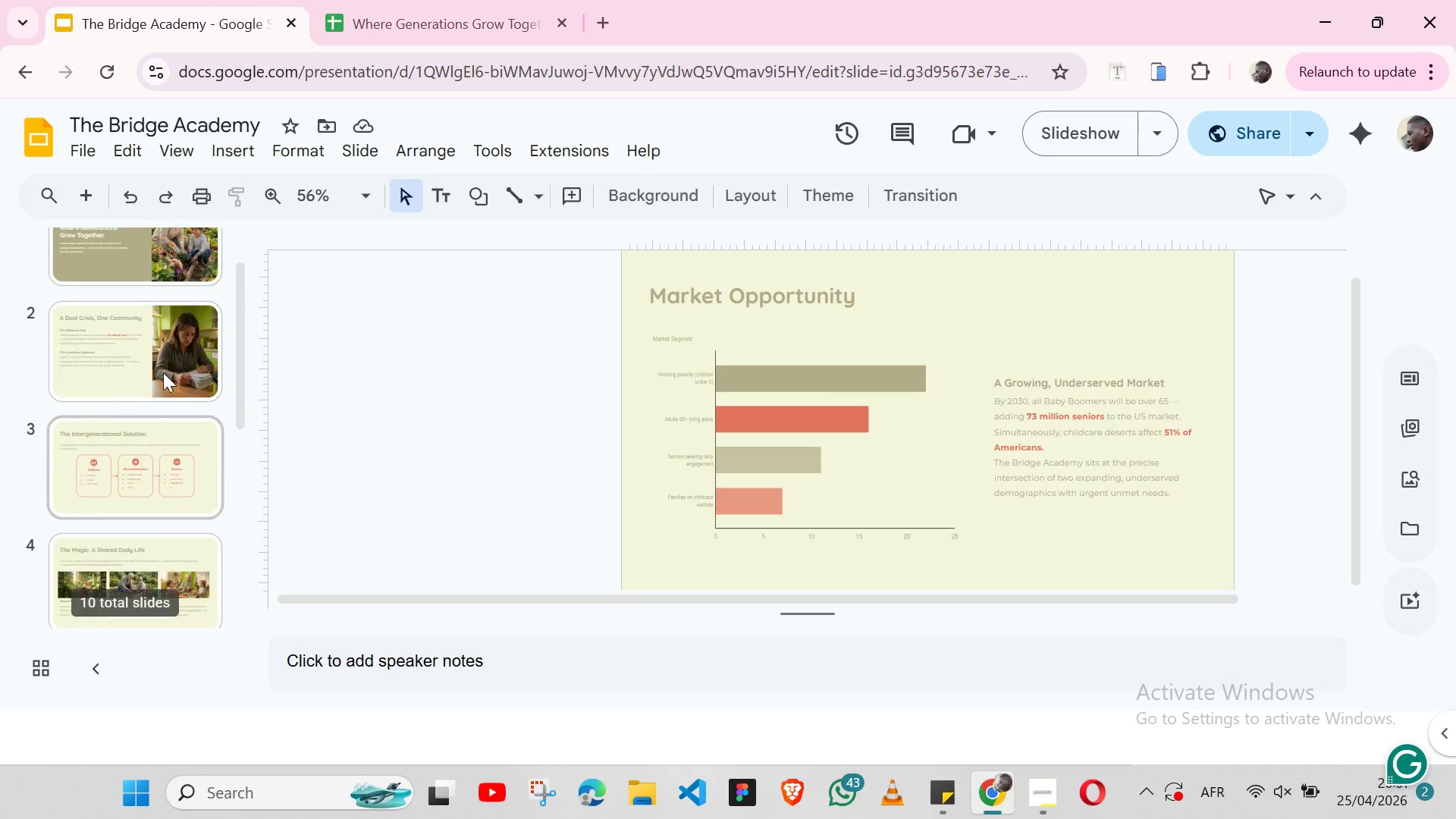 
wait(6.41)
 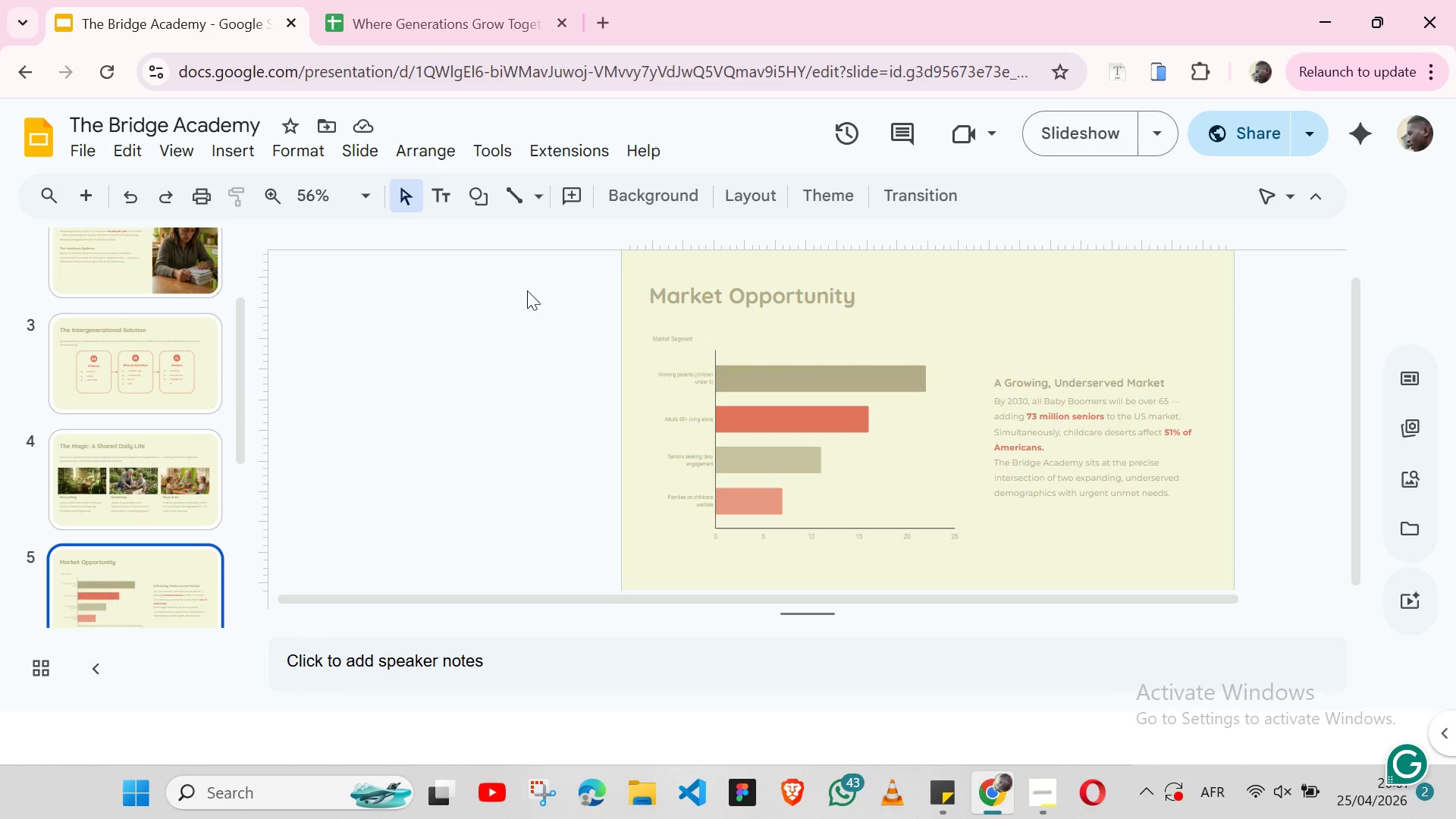 
left_click([86, 433])
 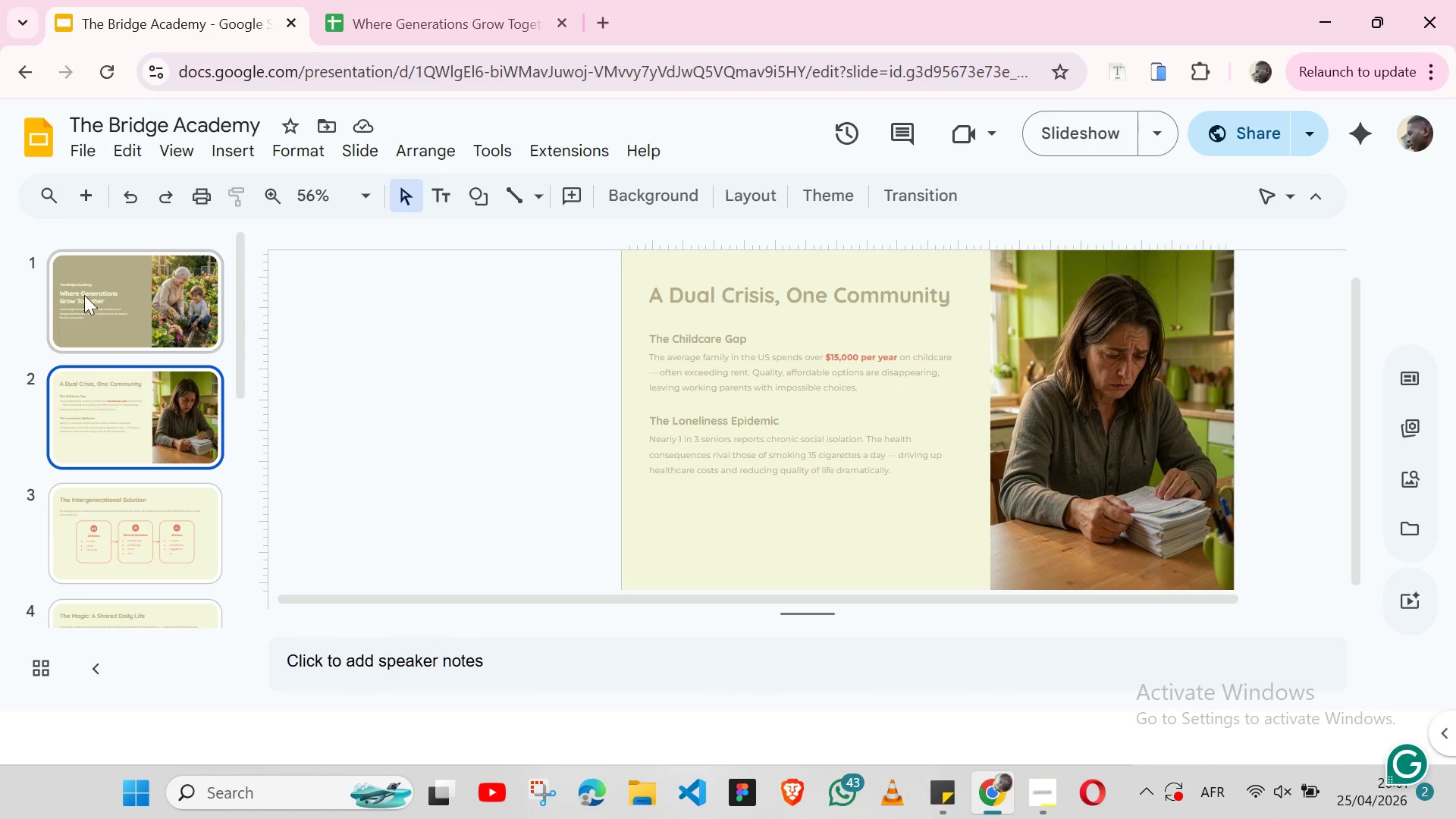 
left_click([84, 293])
 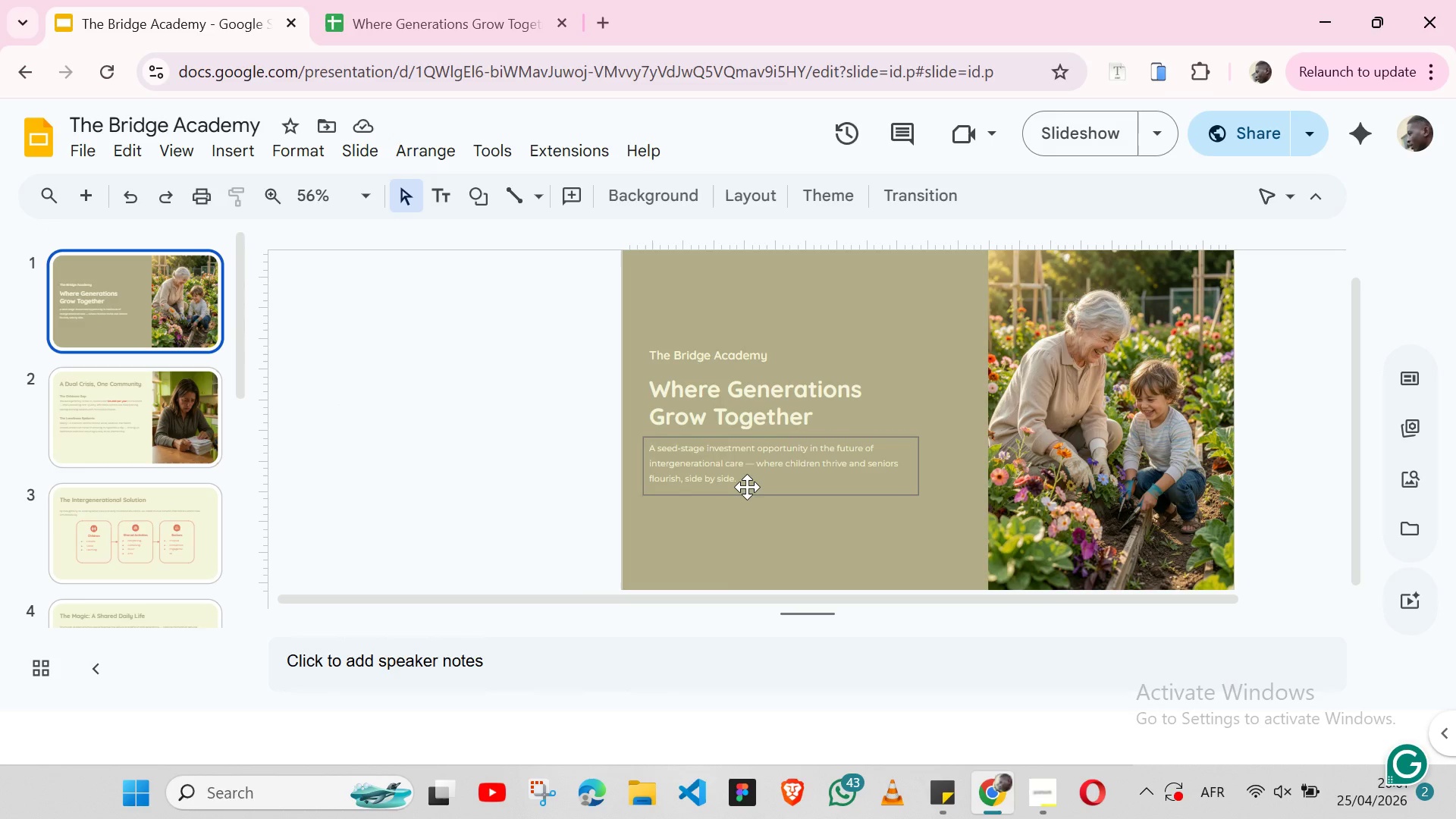 
wait(10.34)
 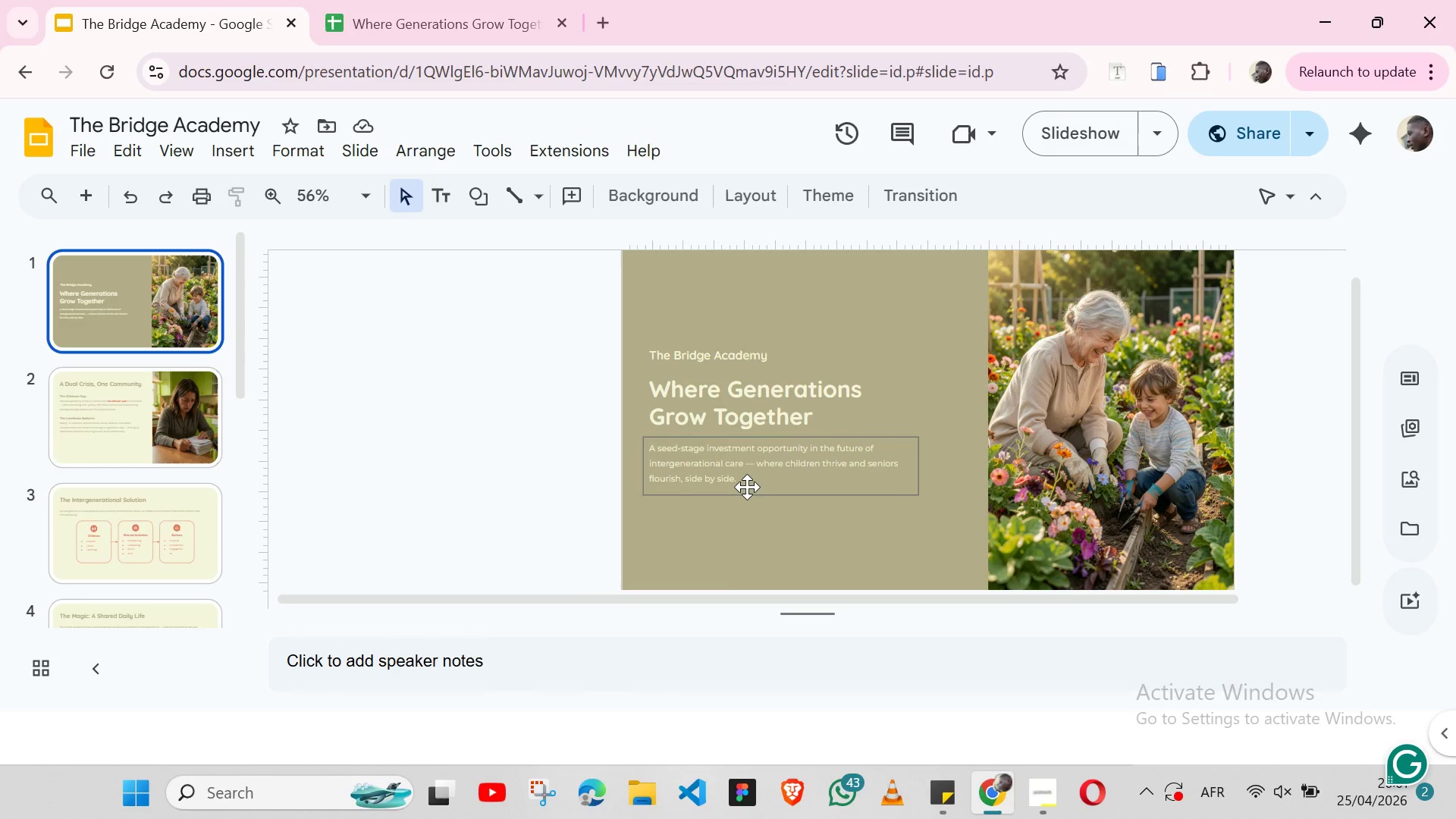 
left_click([154, 441])
 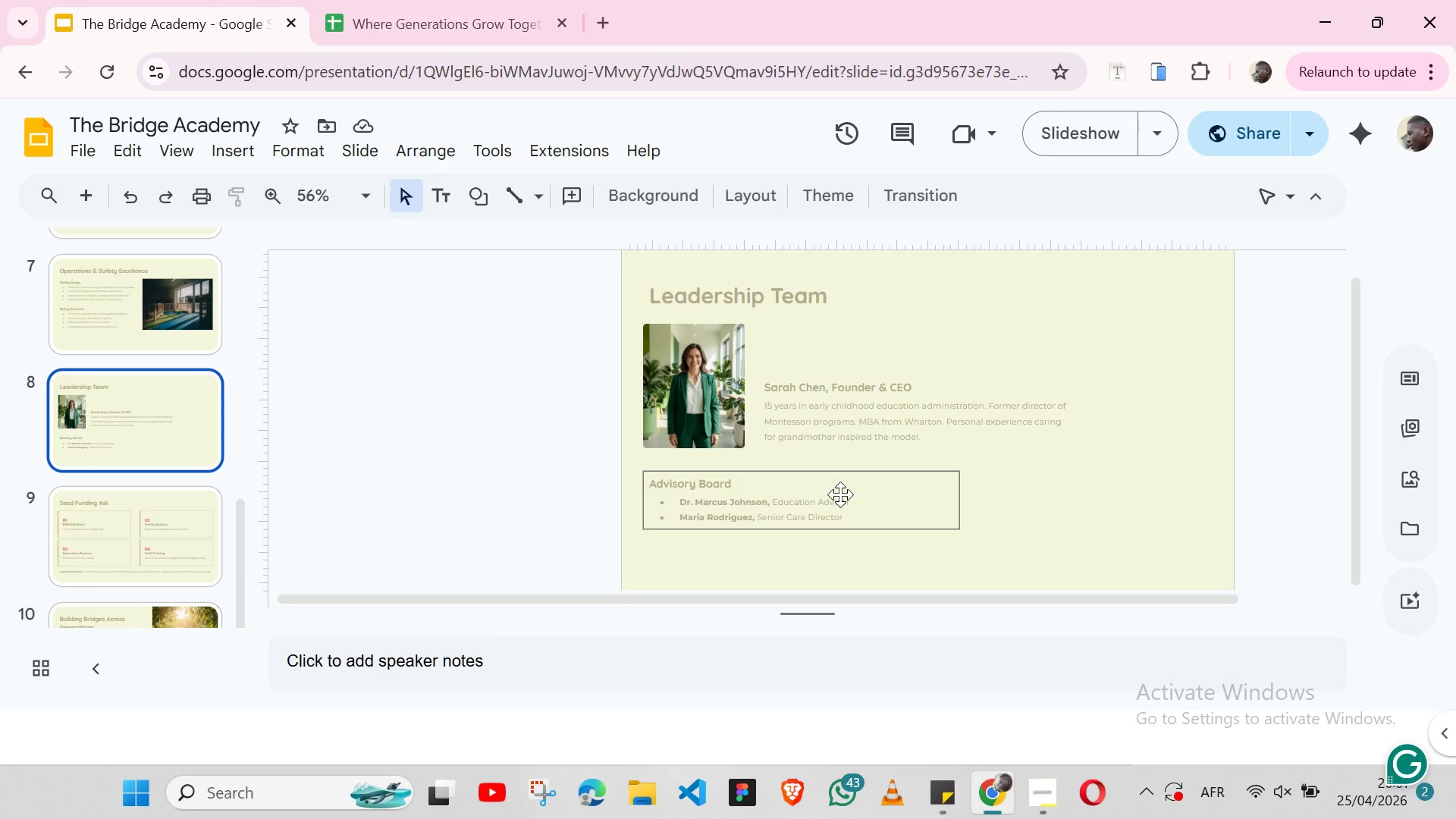 
wait(18.88)
 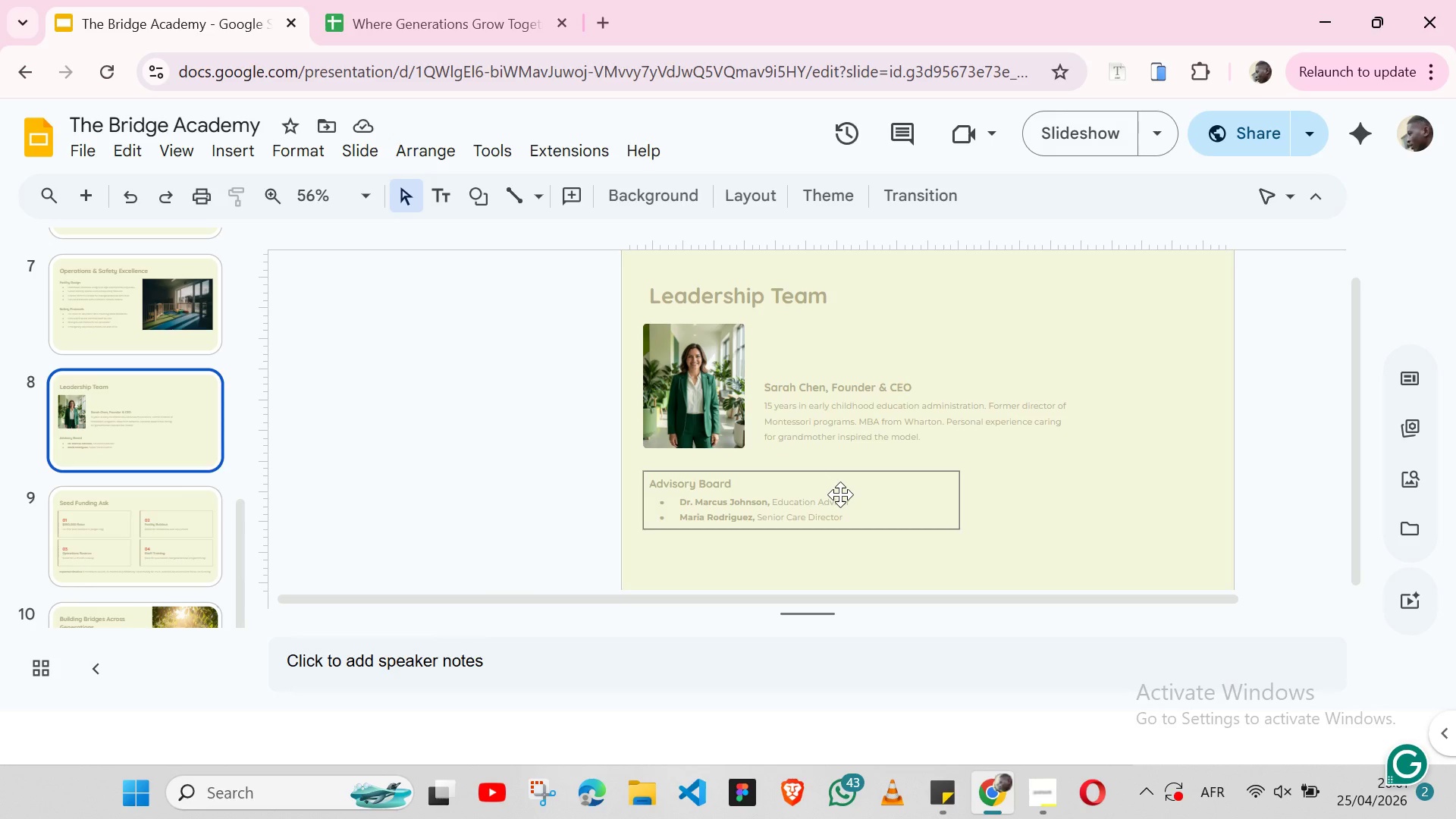 
left_click([114, 582])
 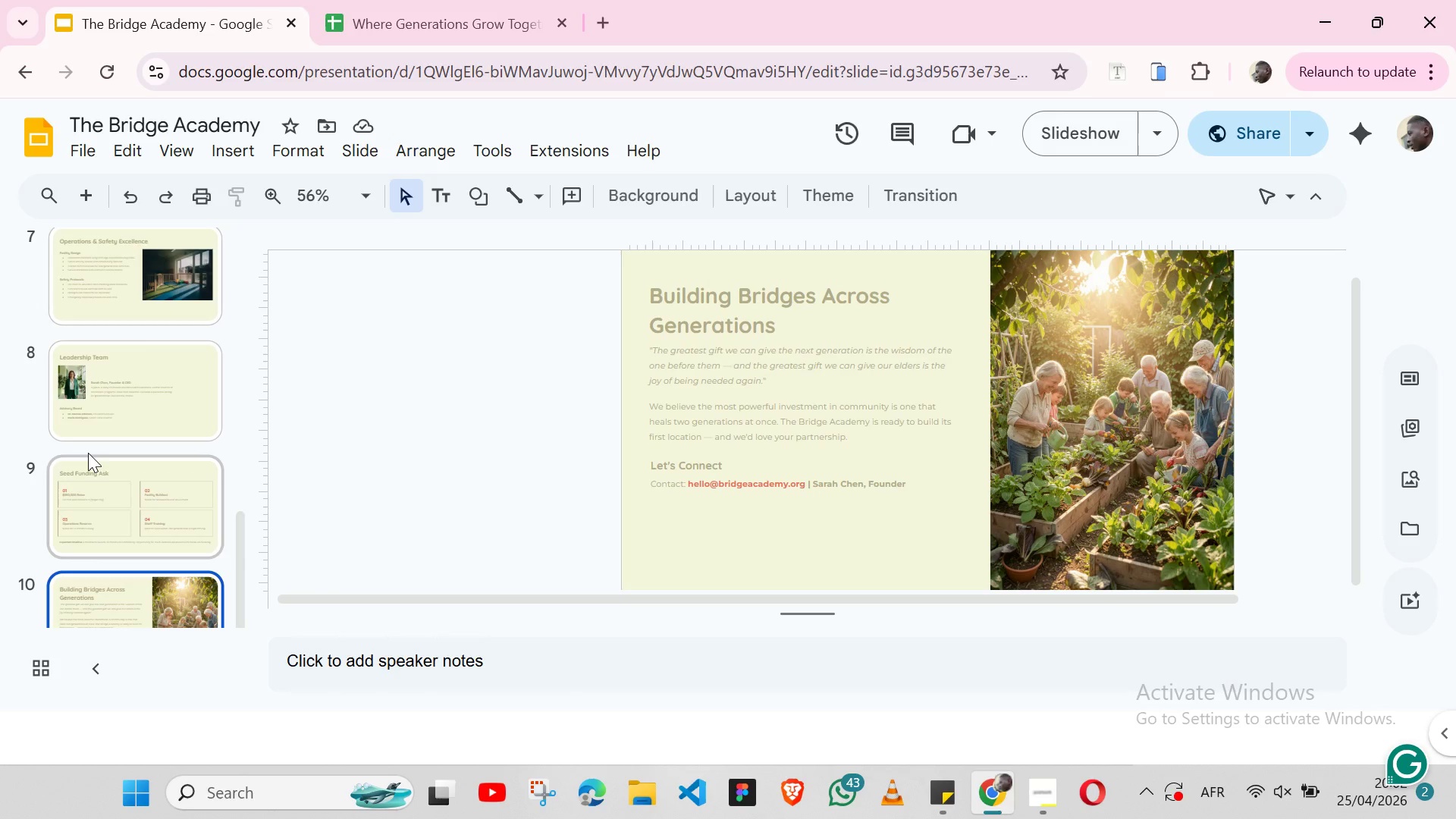 
wait(19.1)
 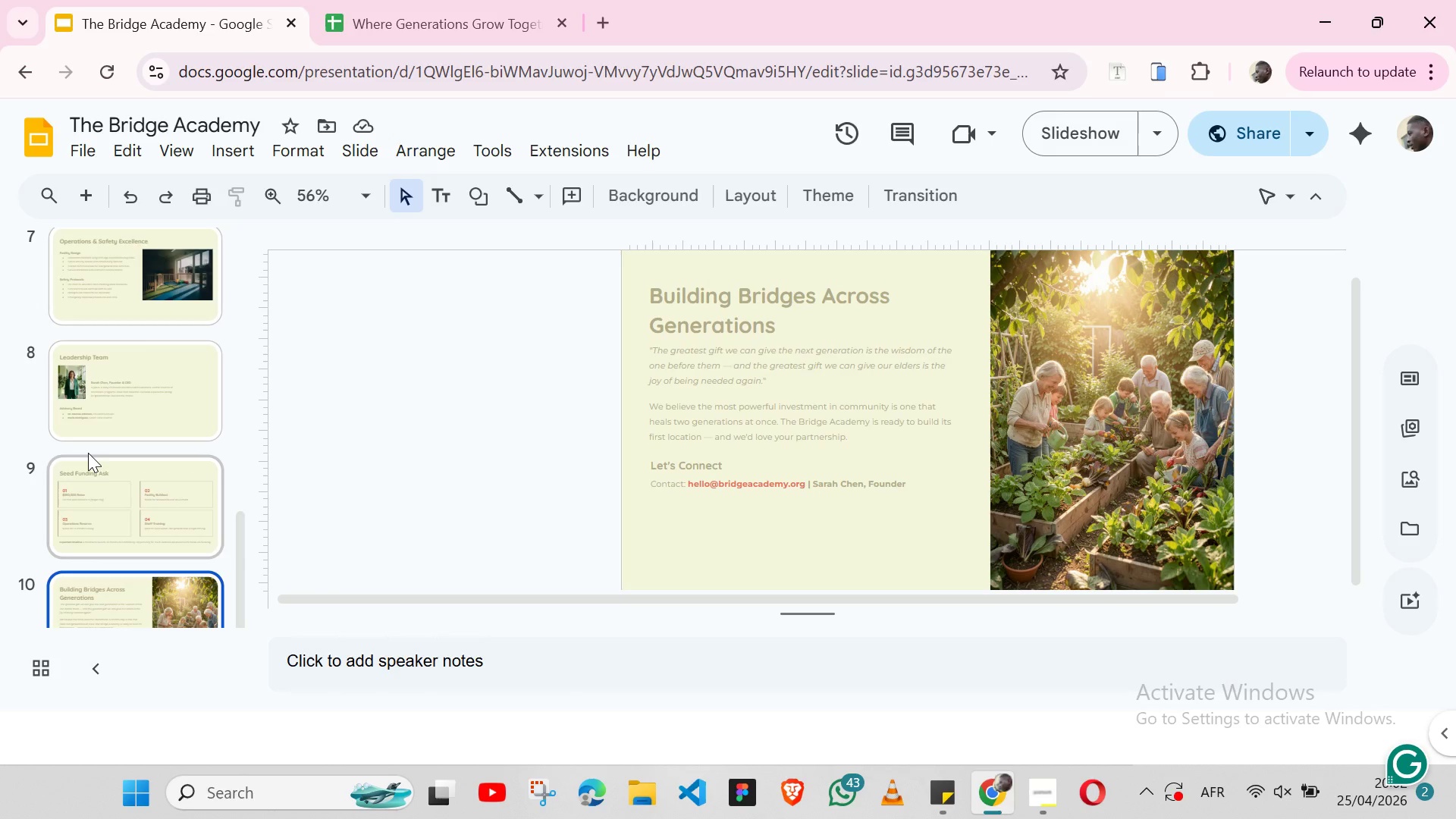 
mouse_move([158, 495])
 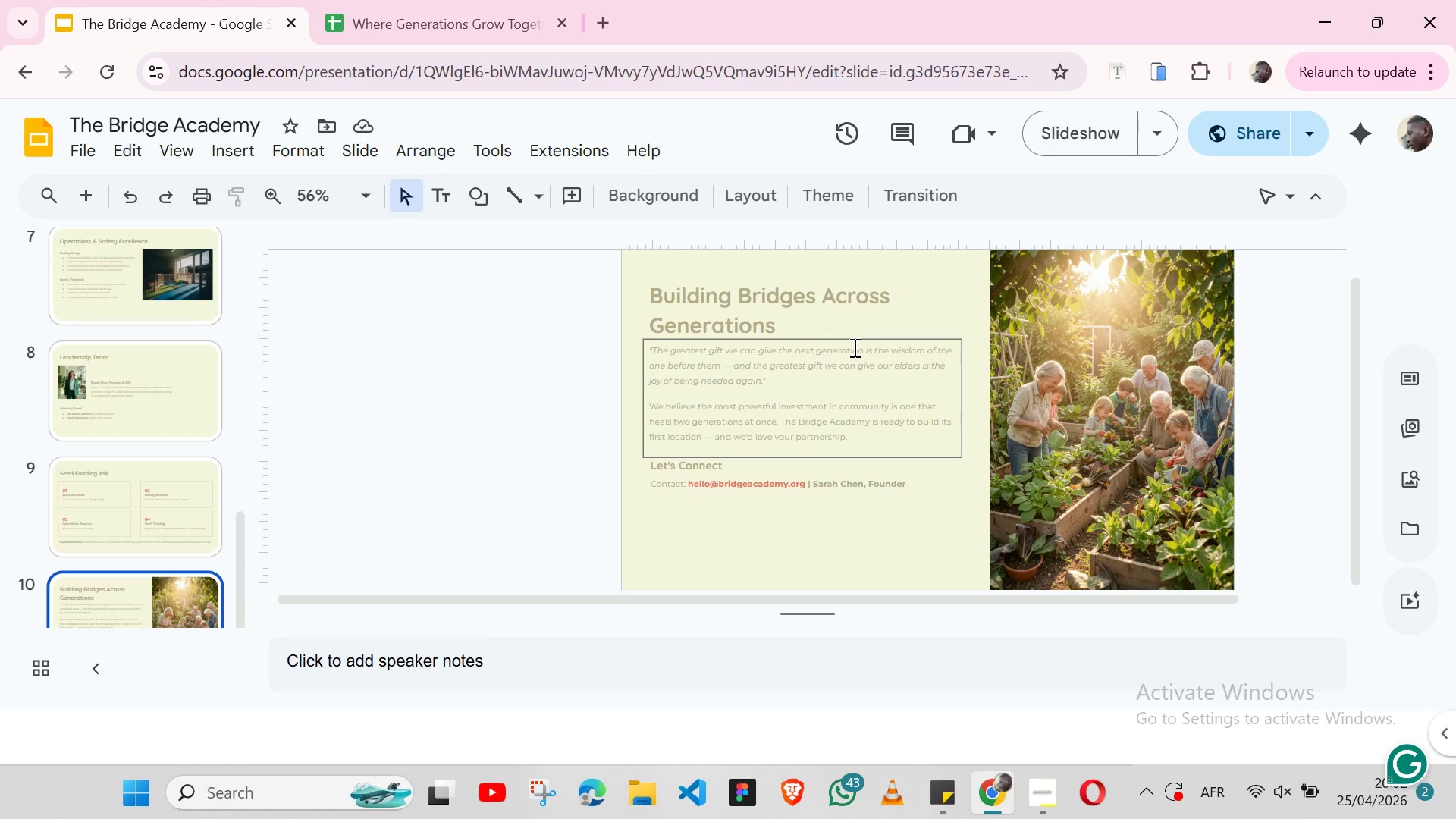 
wait(21.96)
 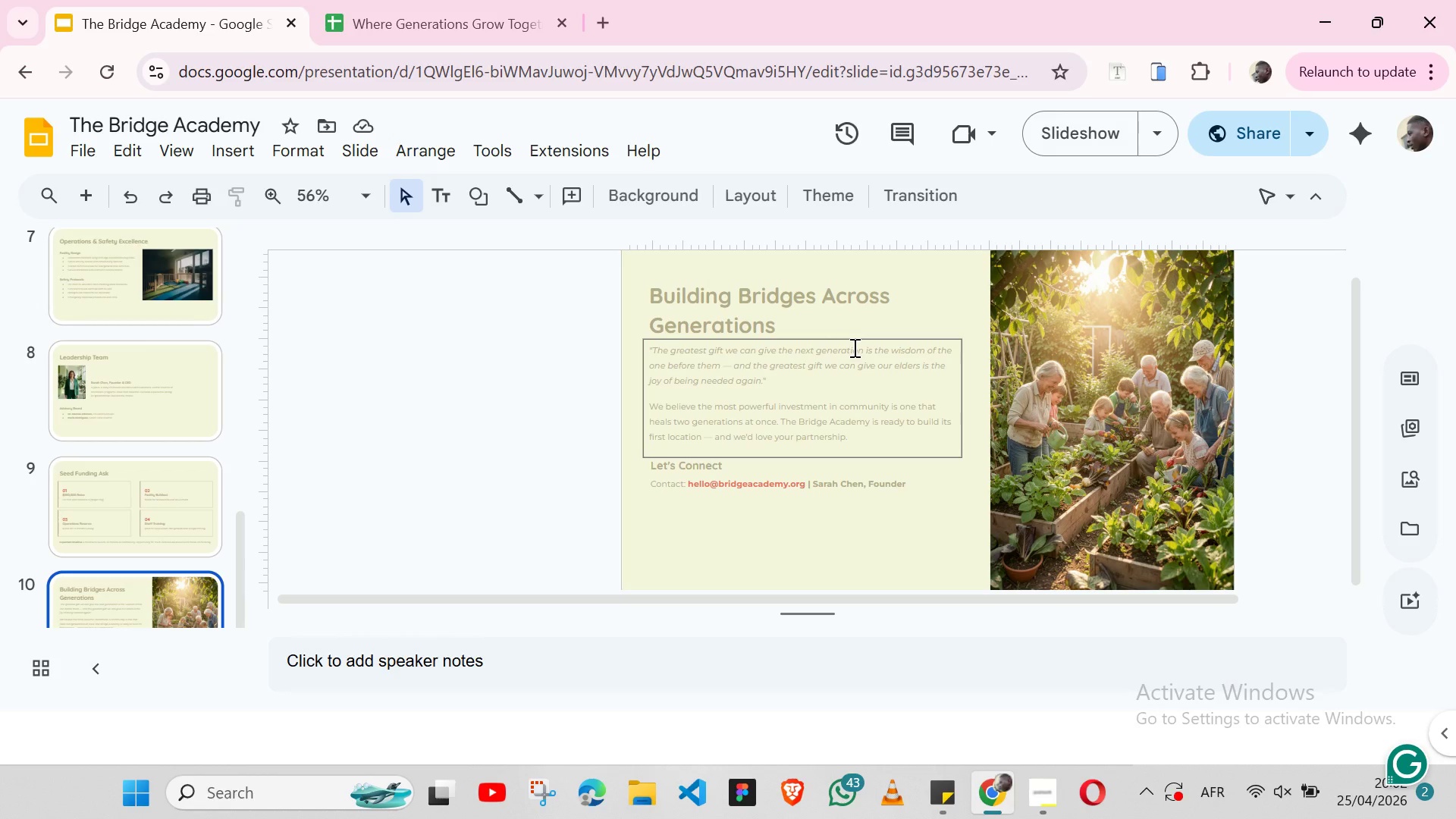 
left_click([1034, 799])